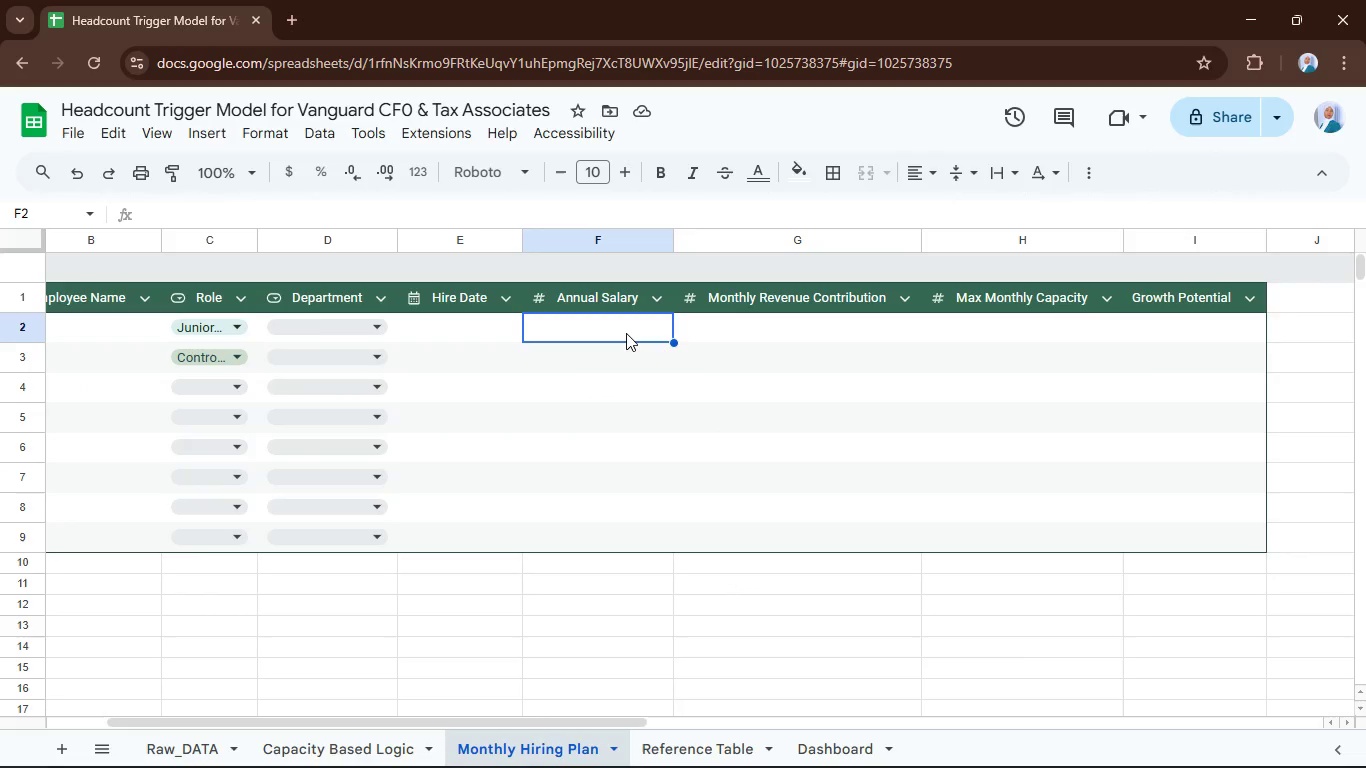 
type(=vlo)
key(Tab)
 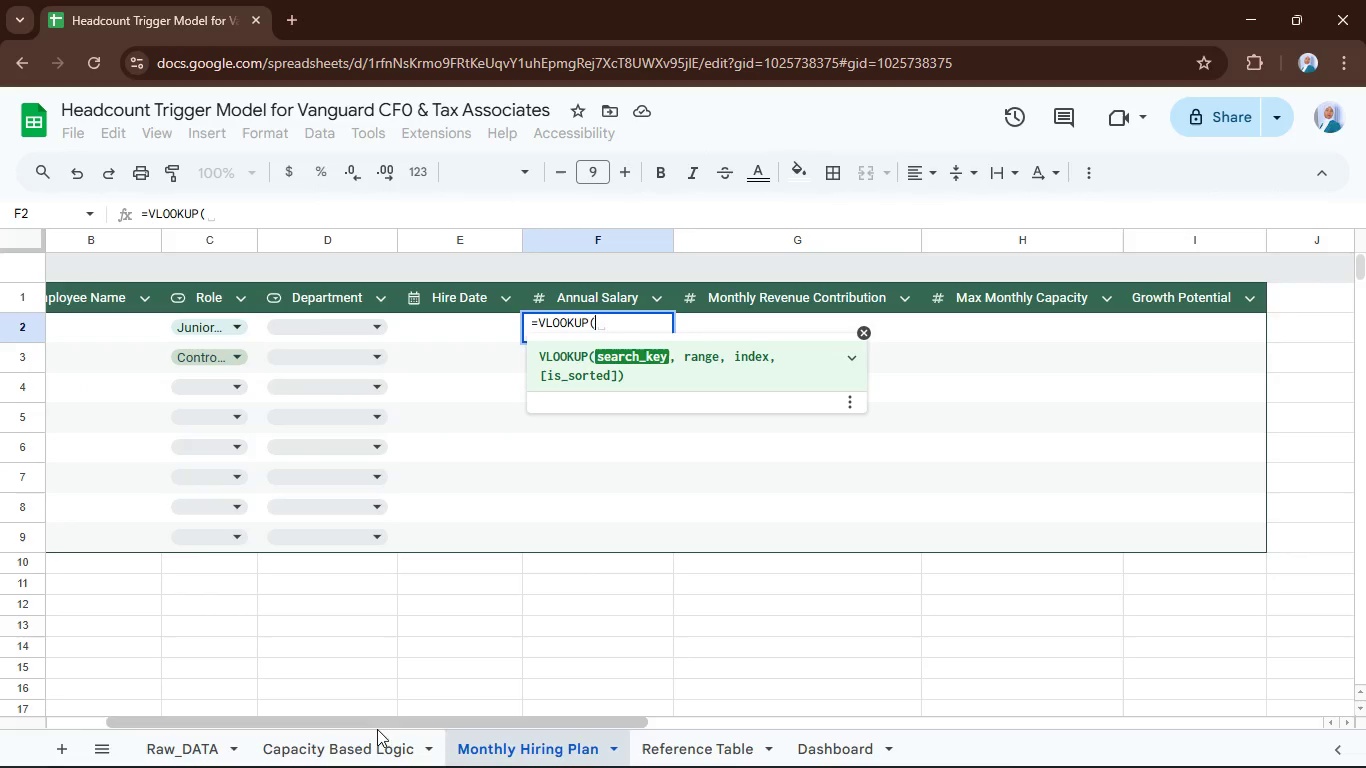 
left_click([372, 744])
 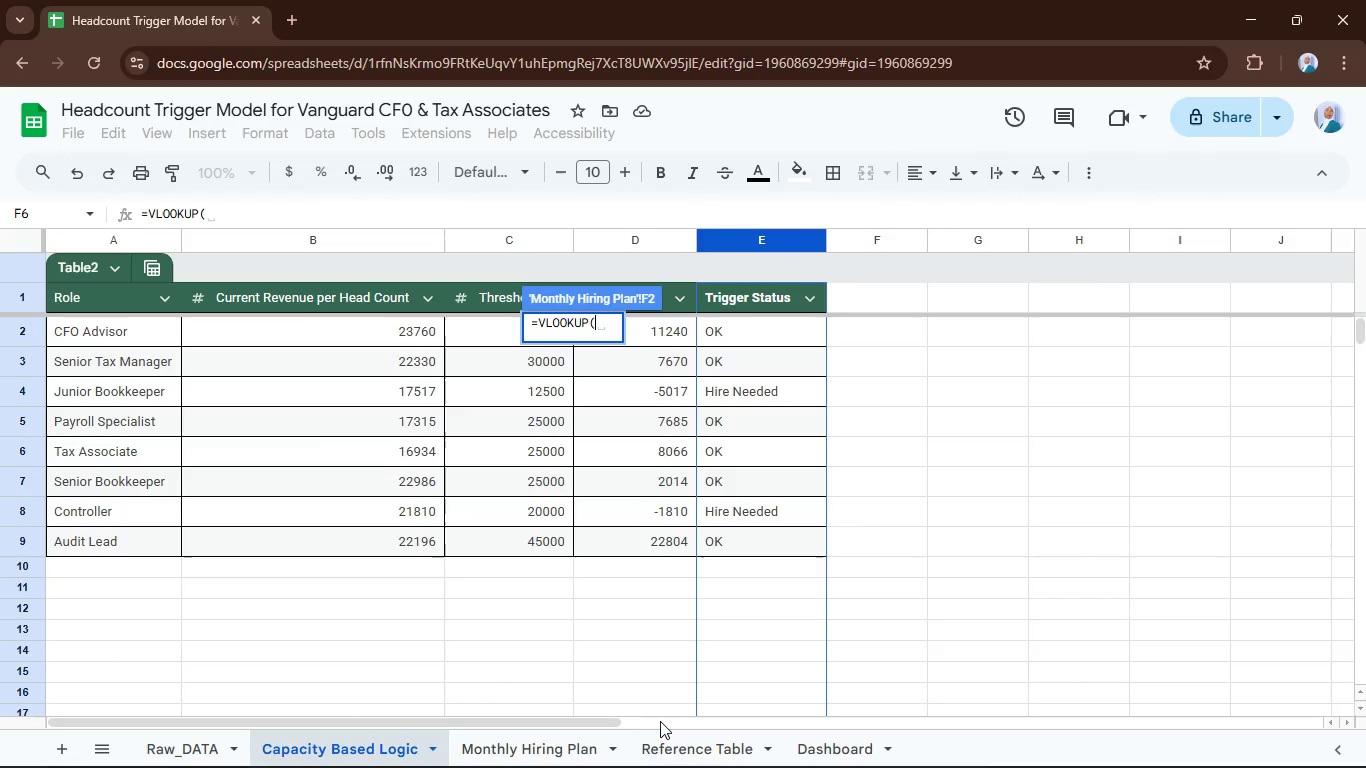 
left_click([678, 746])
 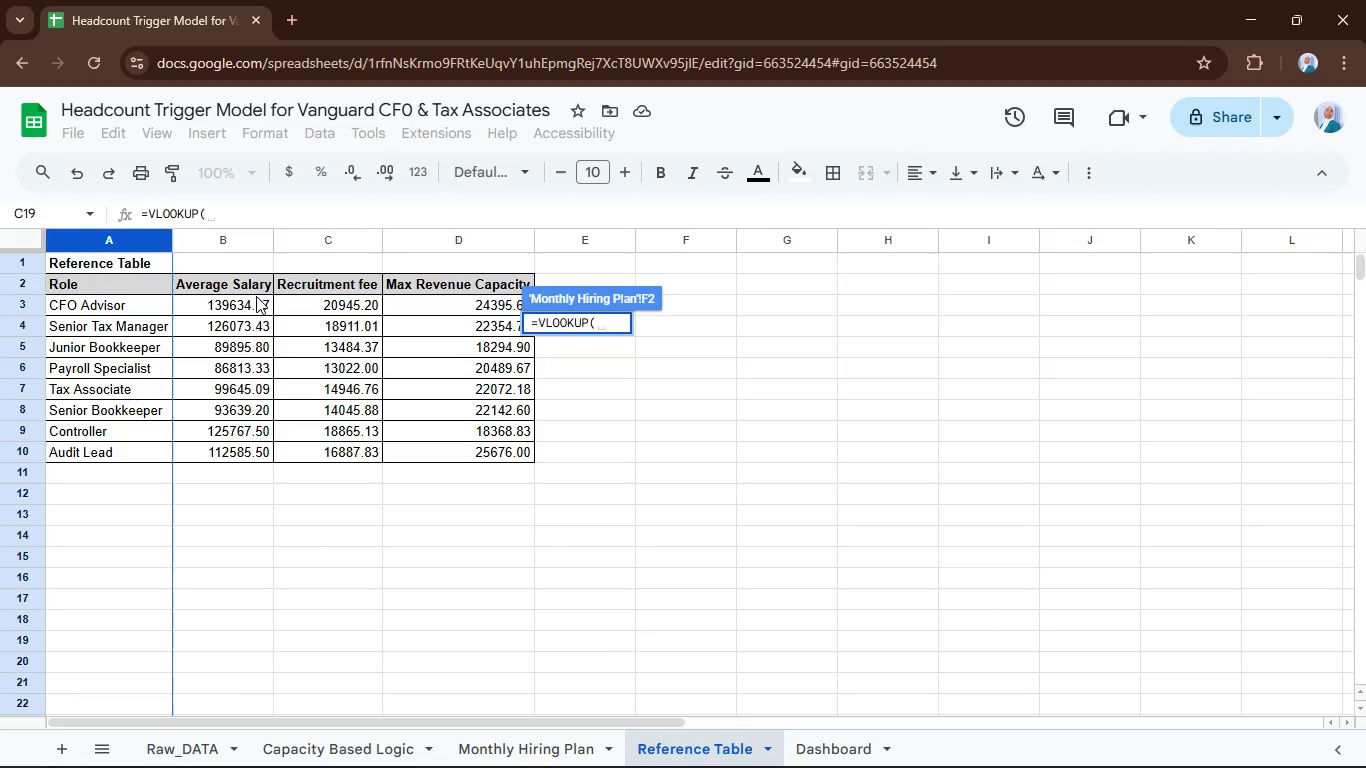 
left_click([253, 301])
 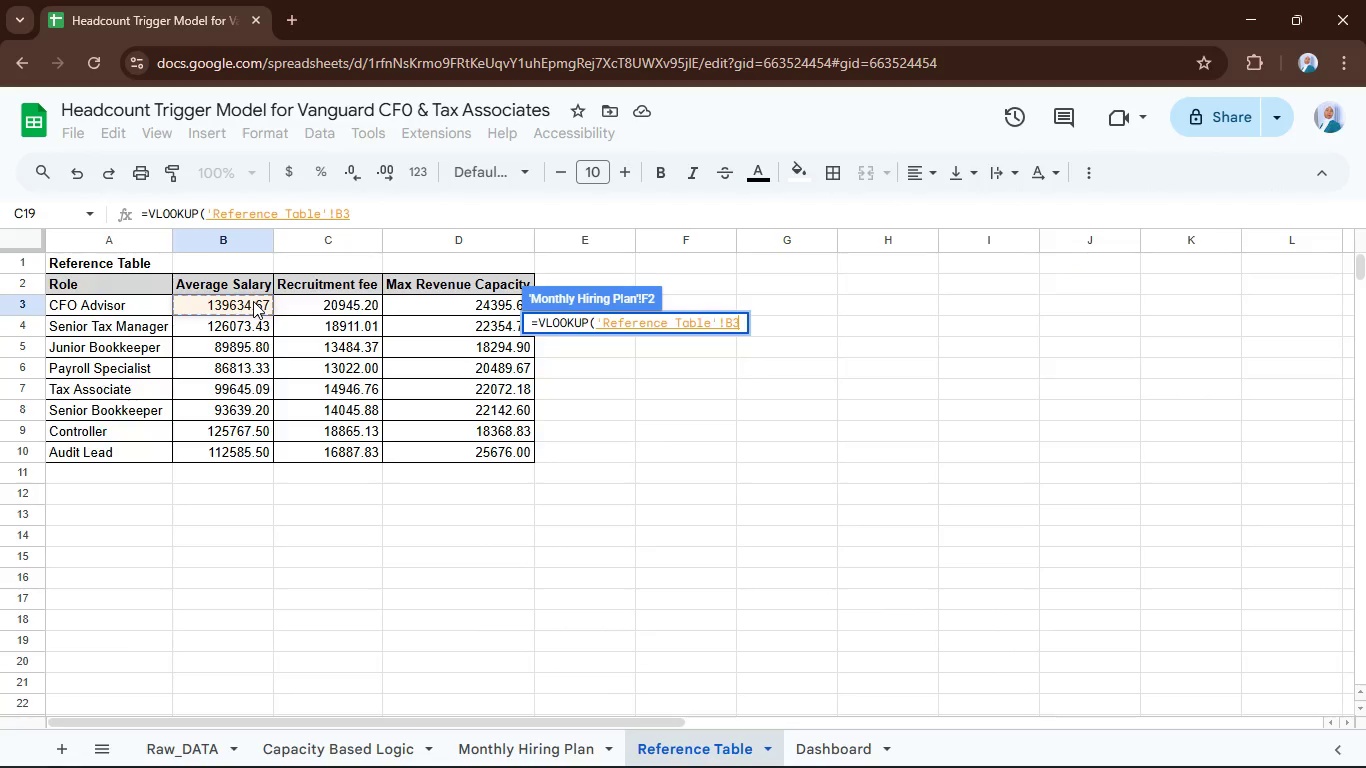 
key(ArrowLeft)
 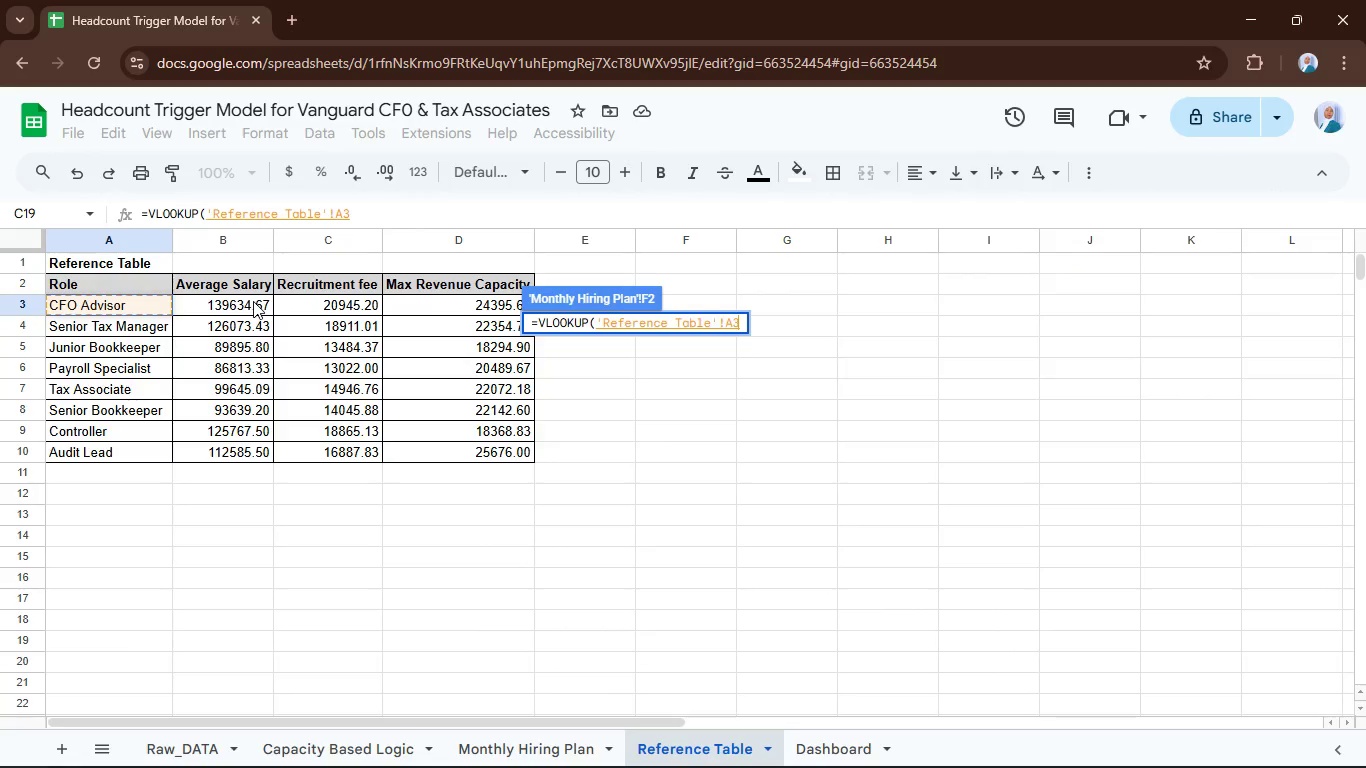 
key(Shift+ArrowRight)
 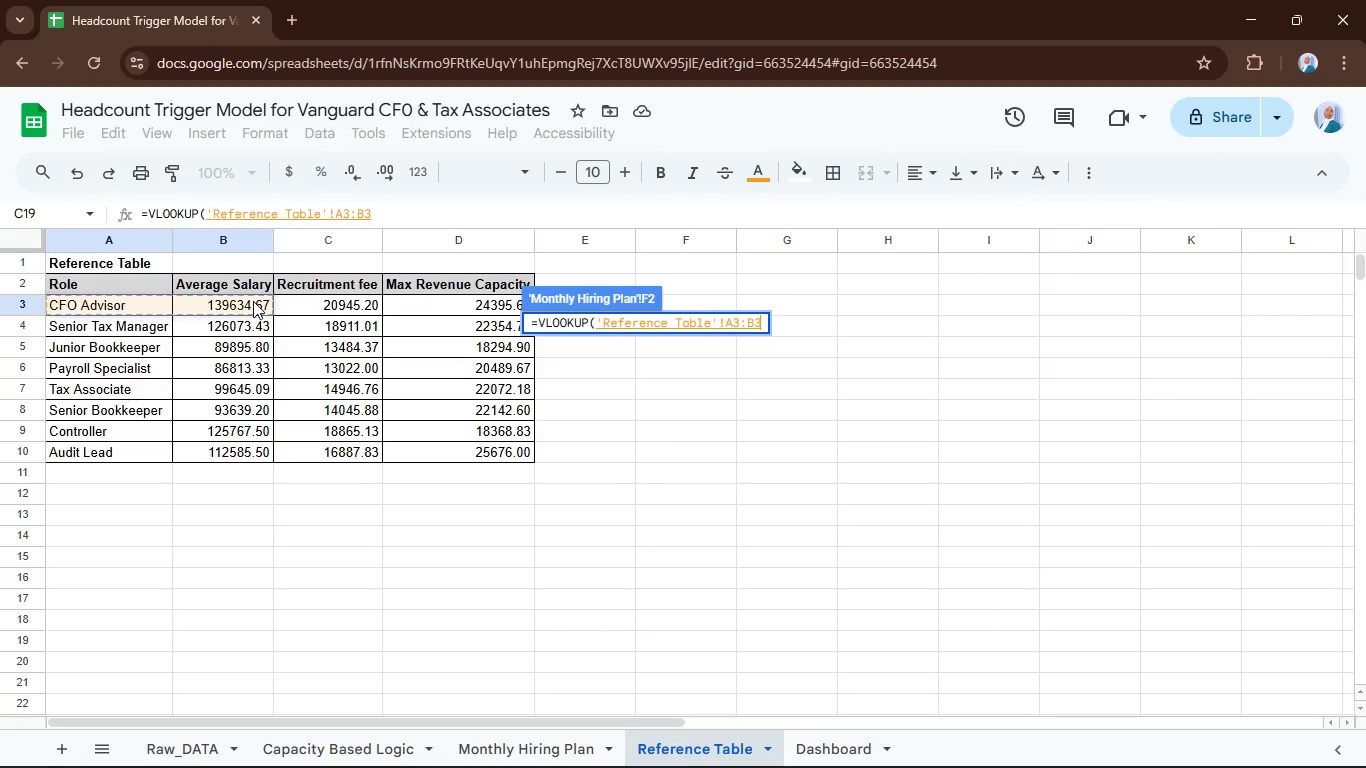 
key(Shift+ArrowRight)
 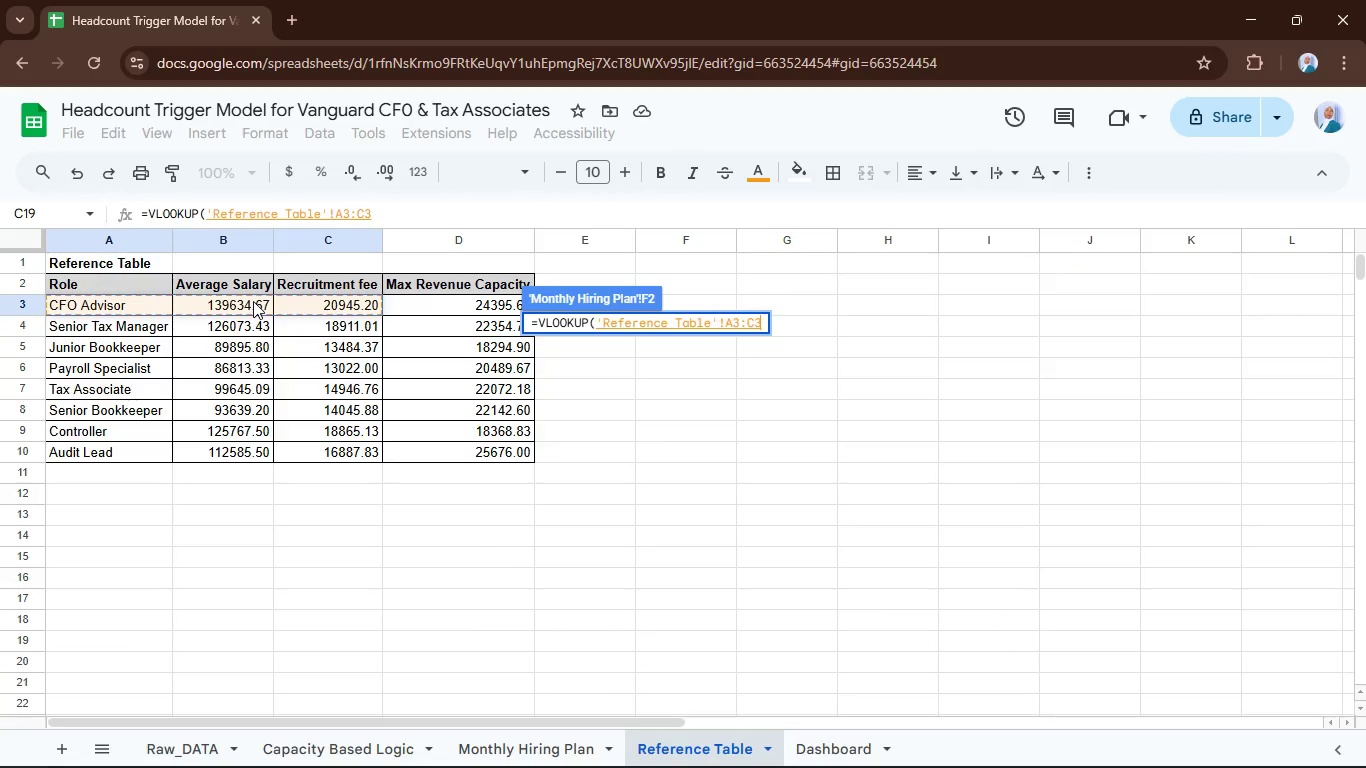 
key(Shift+ArrowRight)
 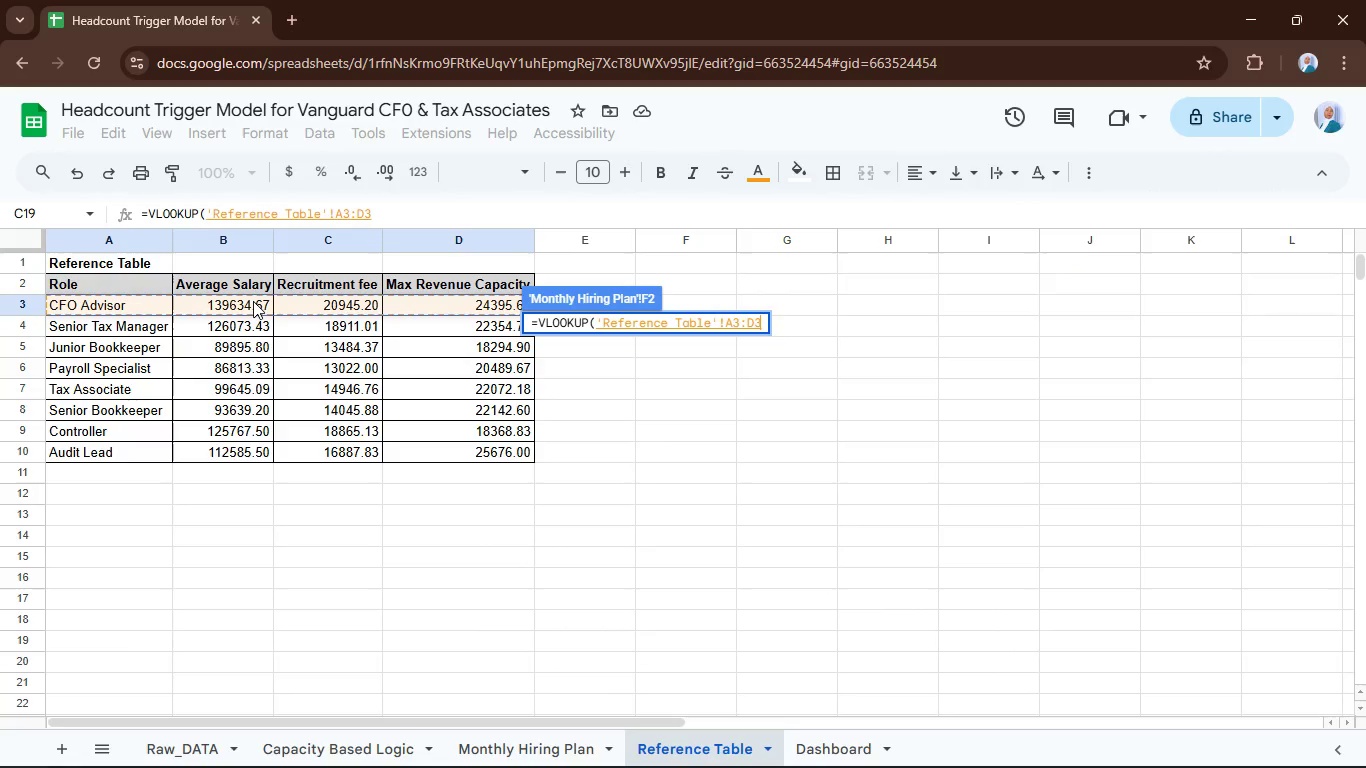 
key(Control+Shift+ArrowDown)
 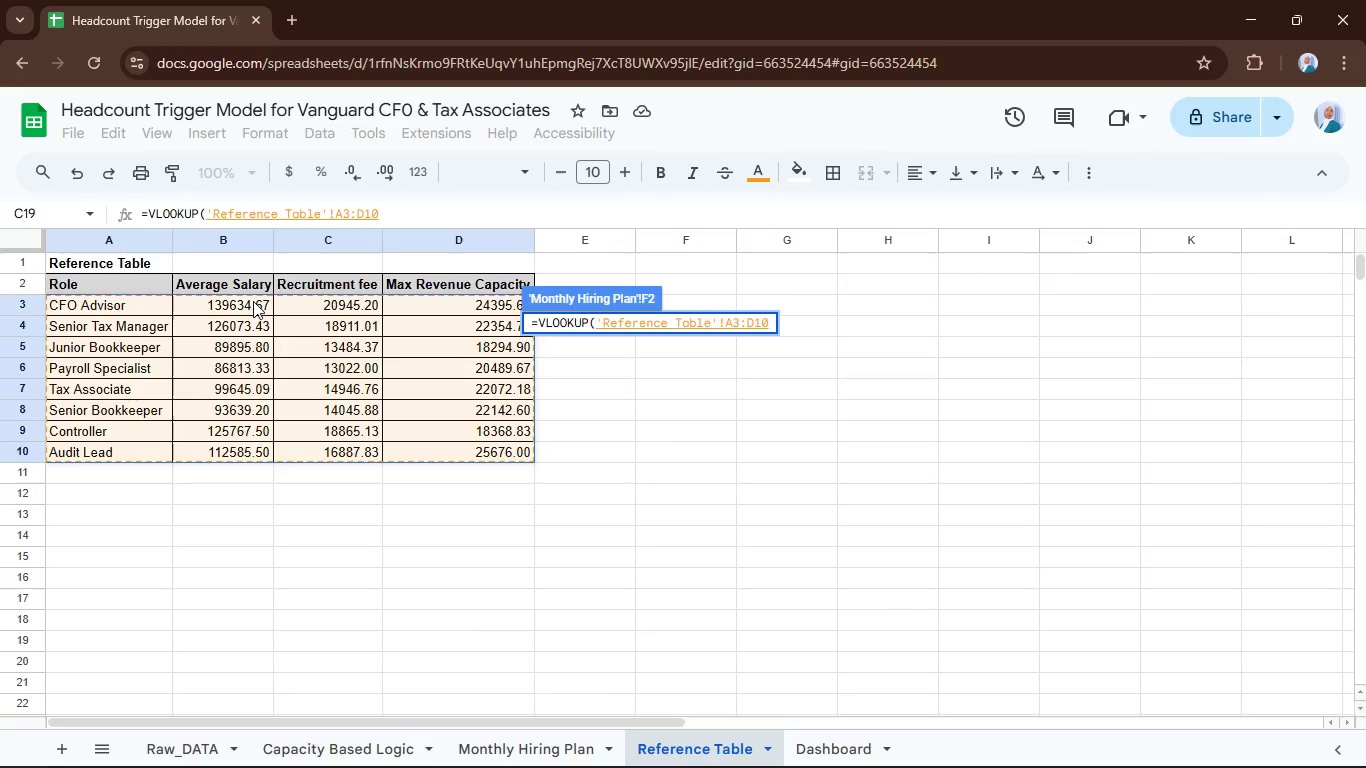 
hold_key(key=ShiftLeft, duration=0.38)
 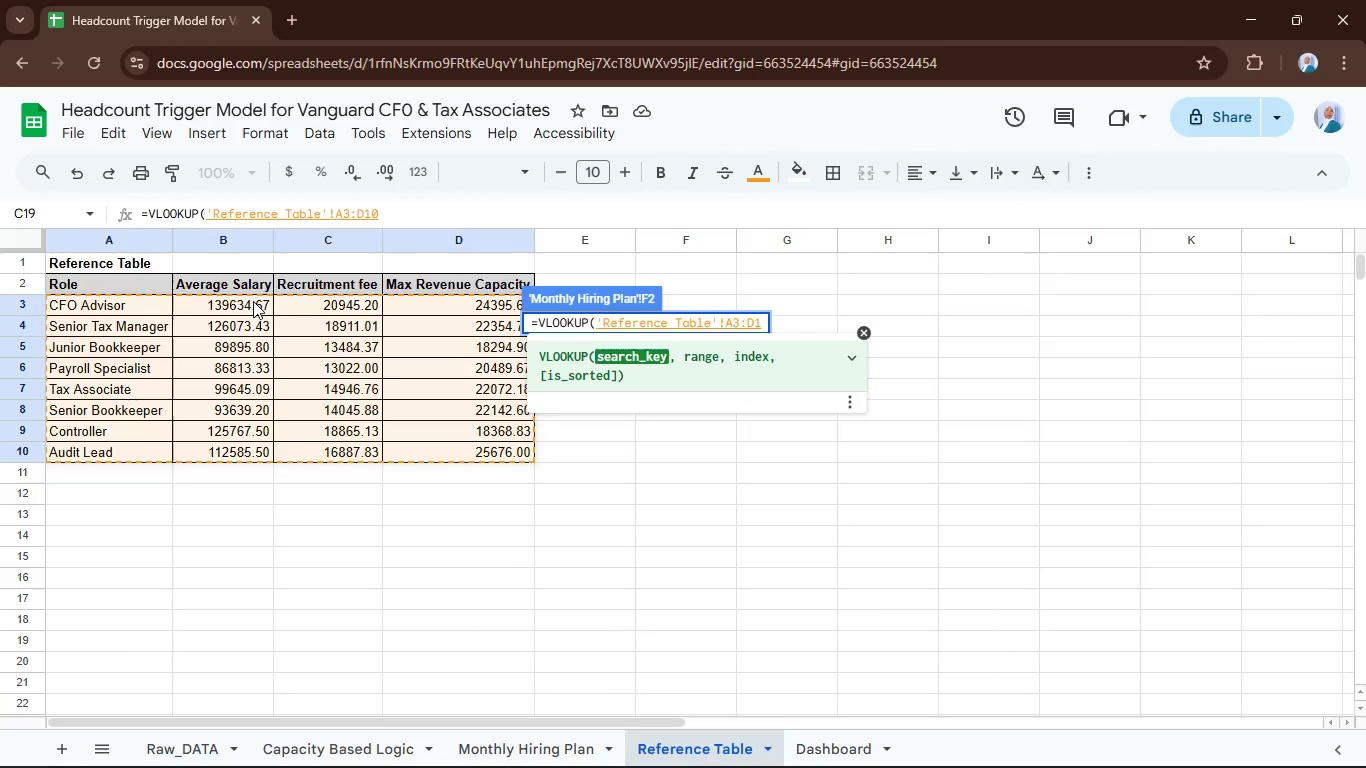 
key(Backspace)
 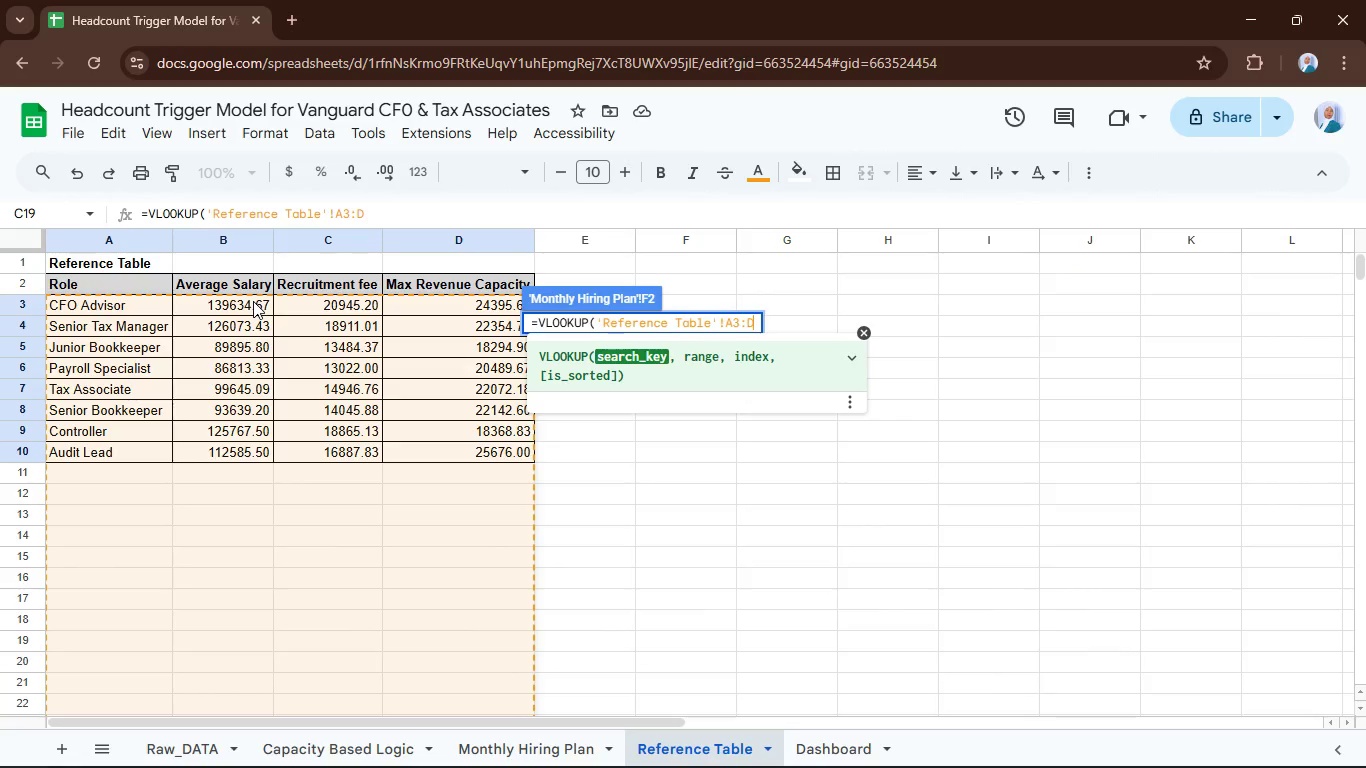 
key(ArrowLeft)
 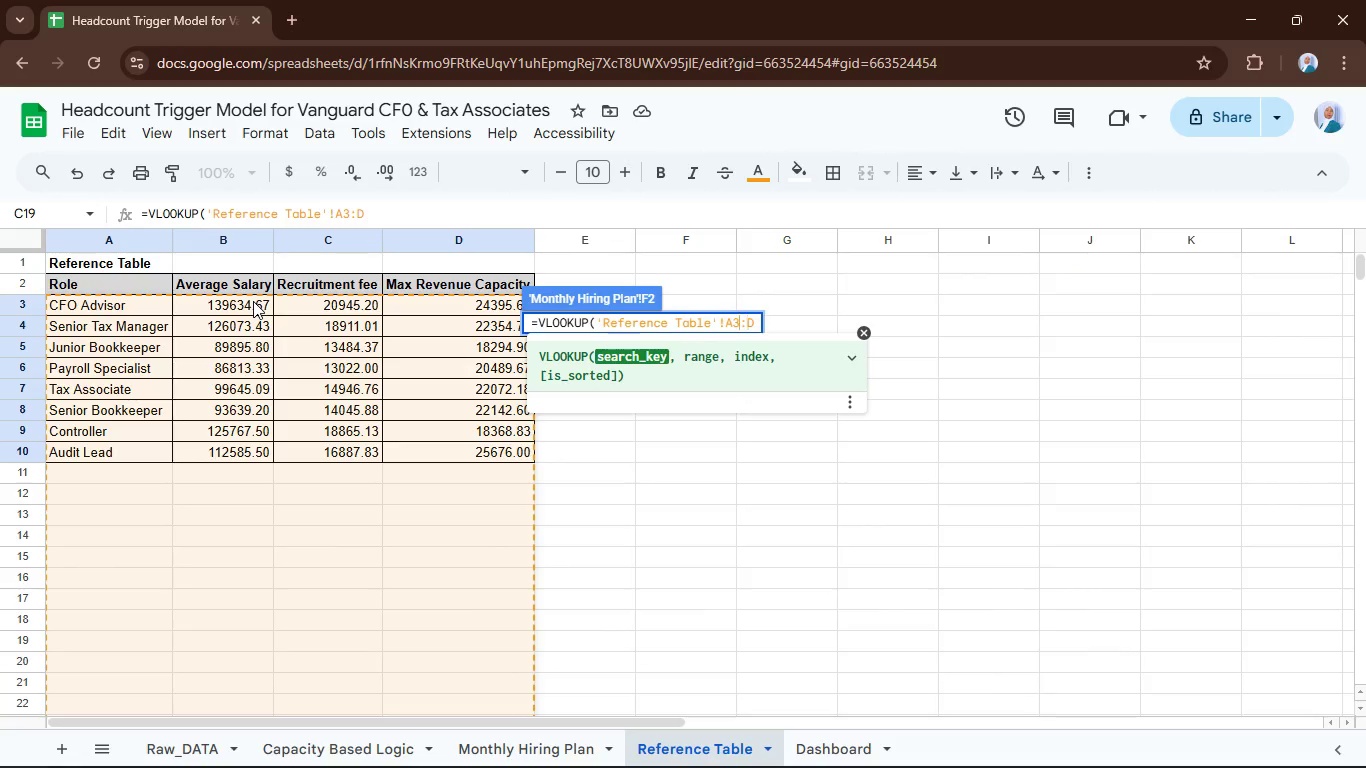 
key(ArrowLeft)
 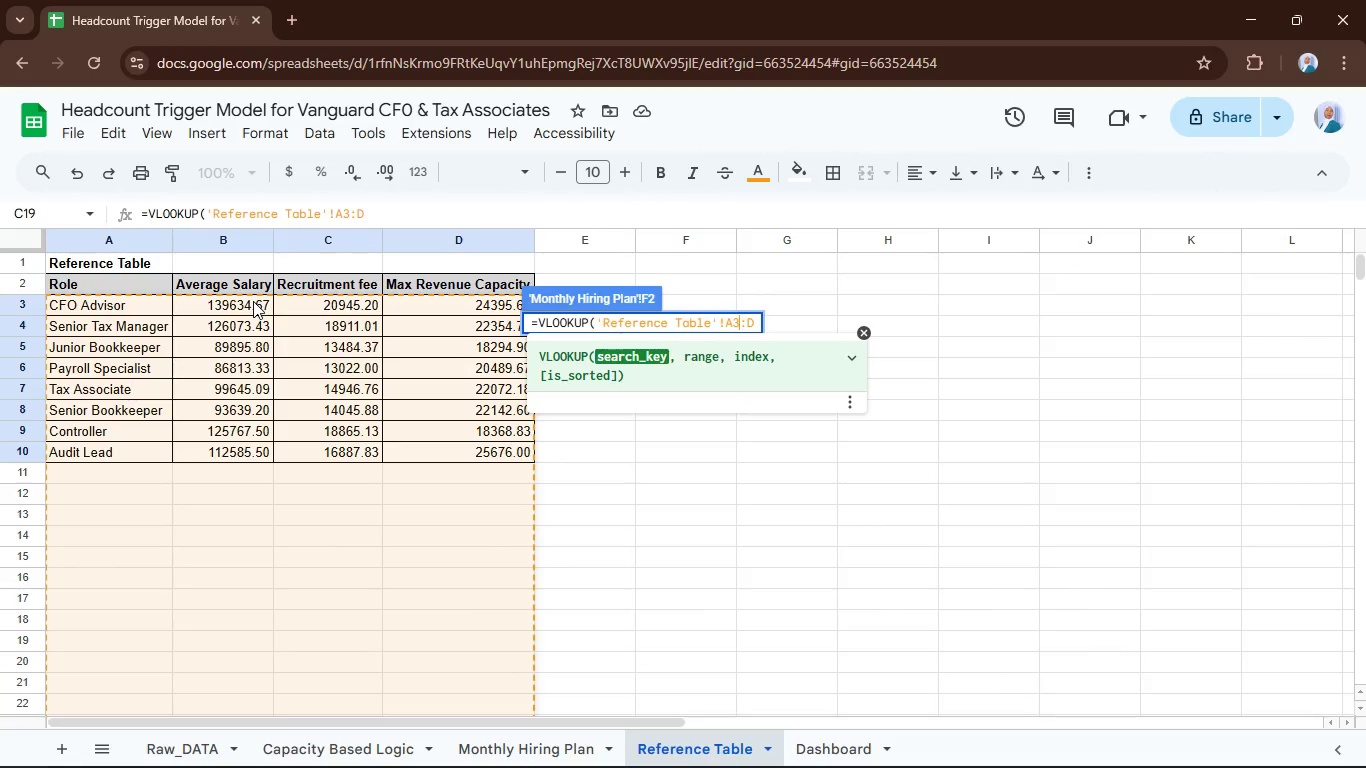 
key(Backspace)
 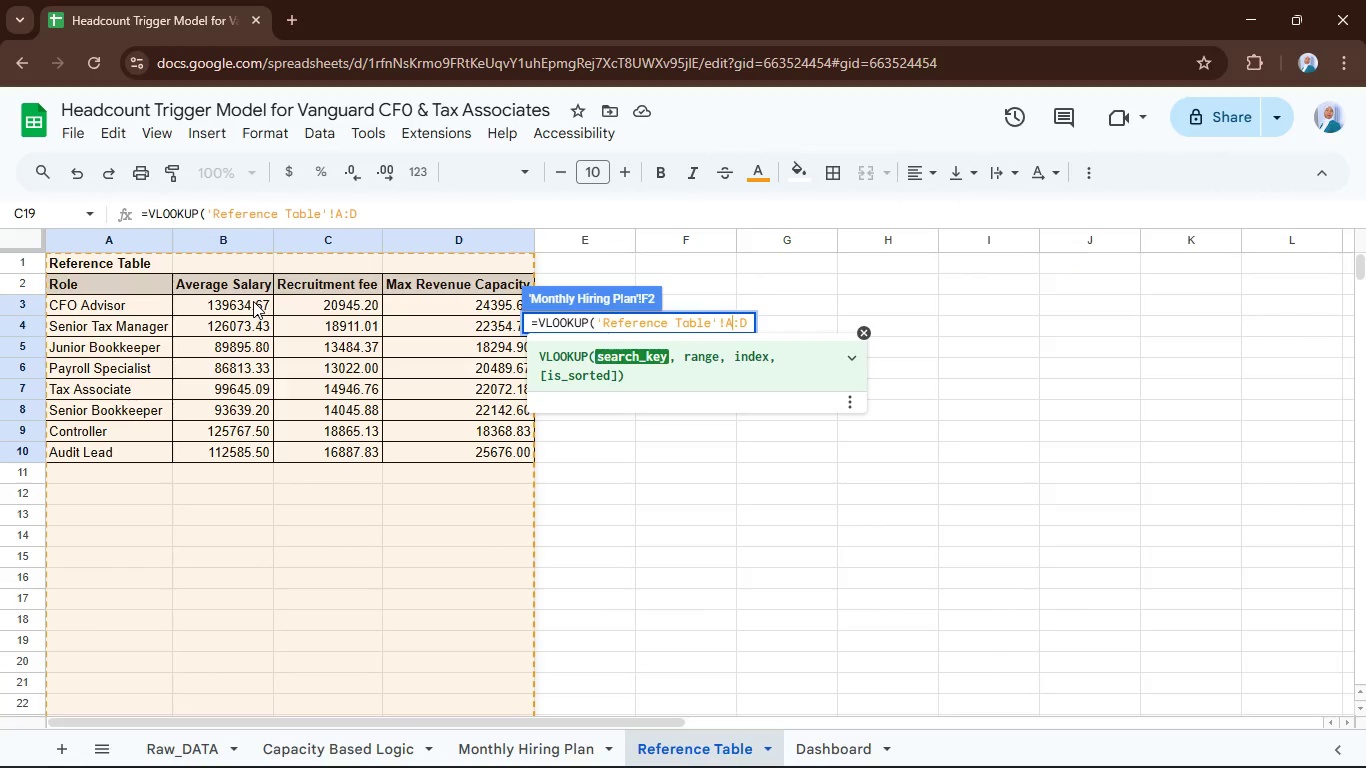 
key(ArrowRight)
 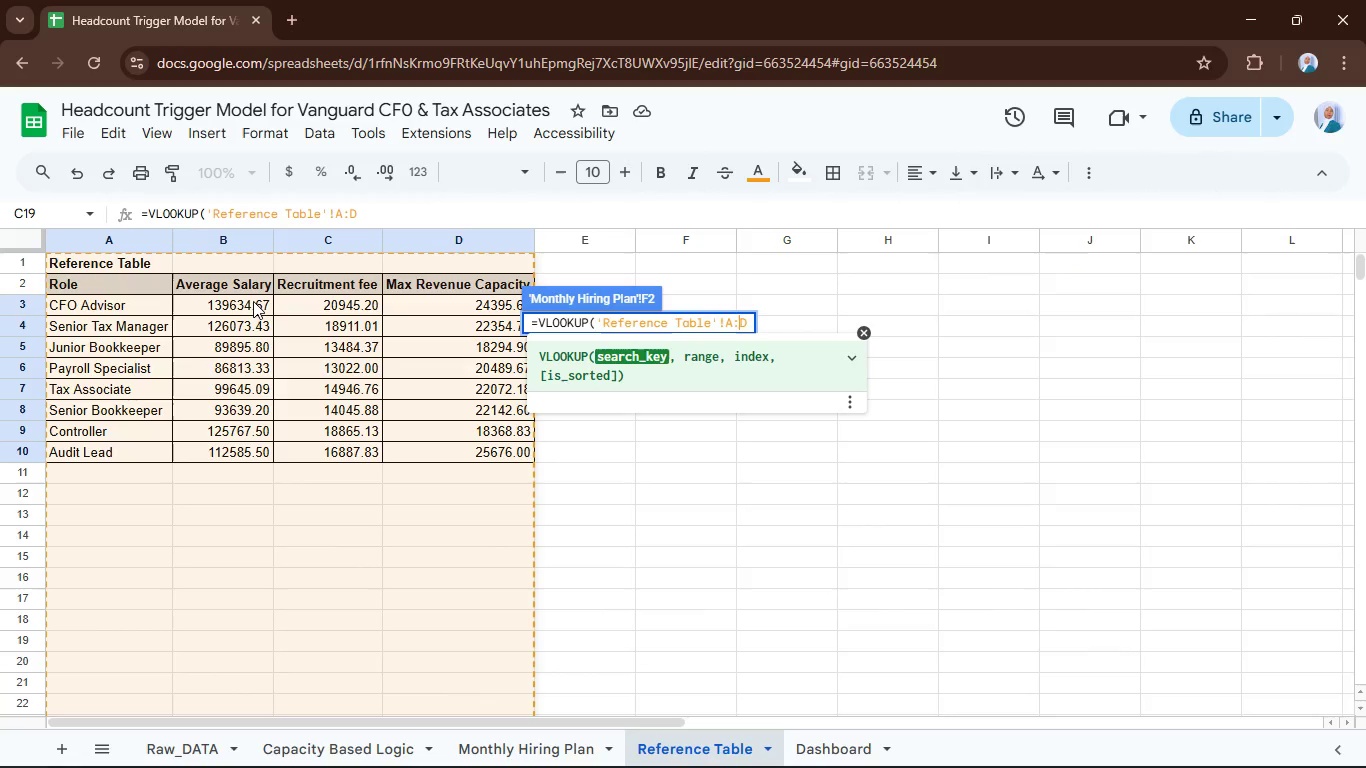 
key(ArrowRight)
 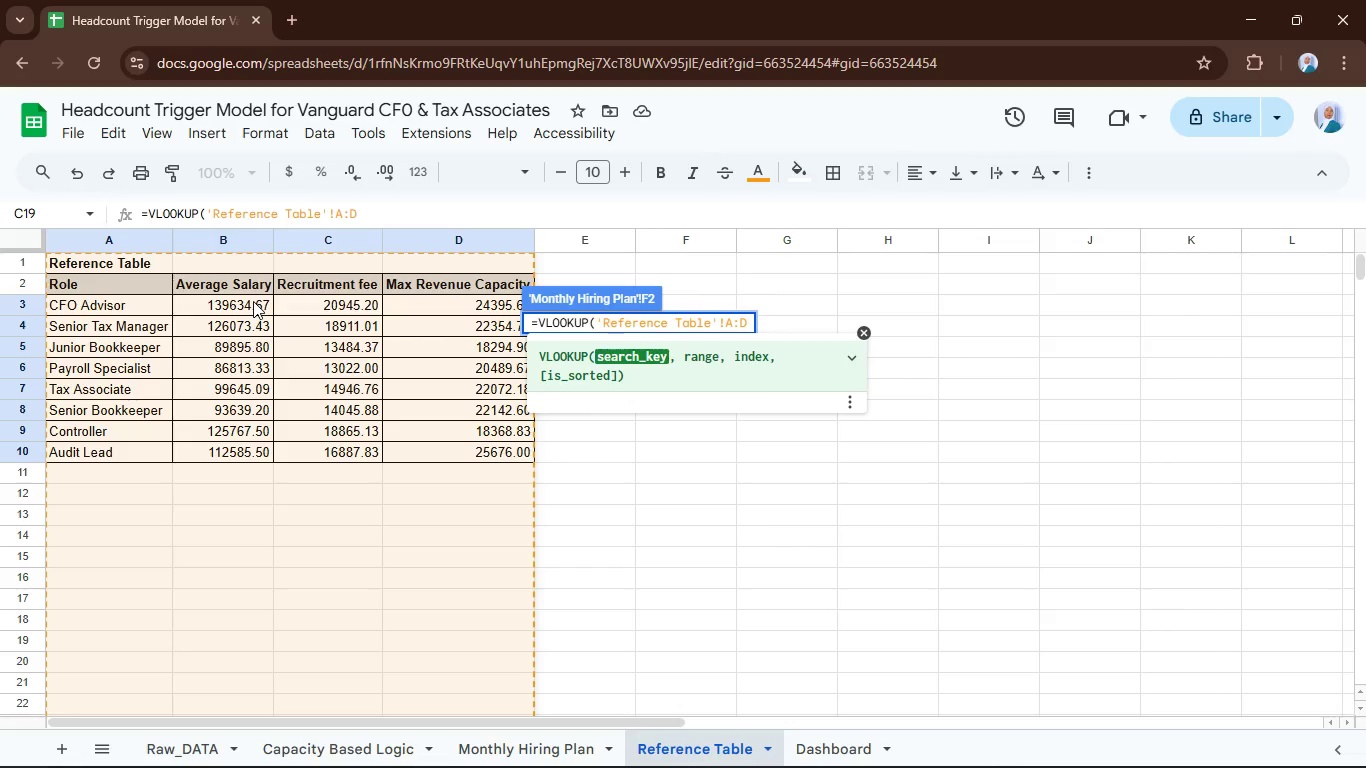 
key(Comma)
 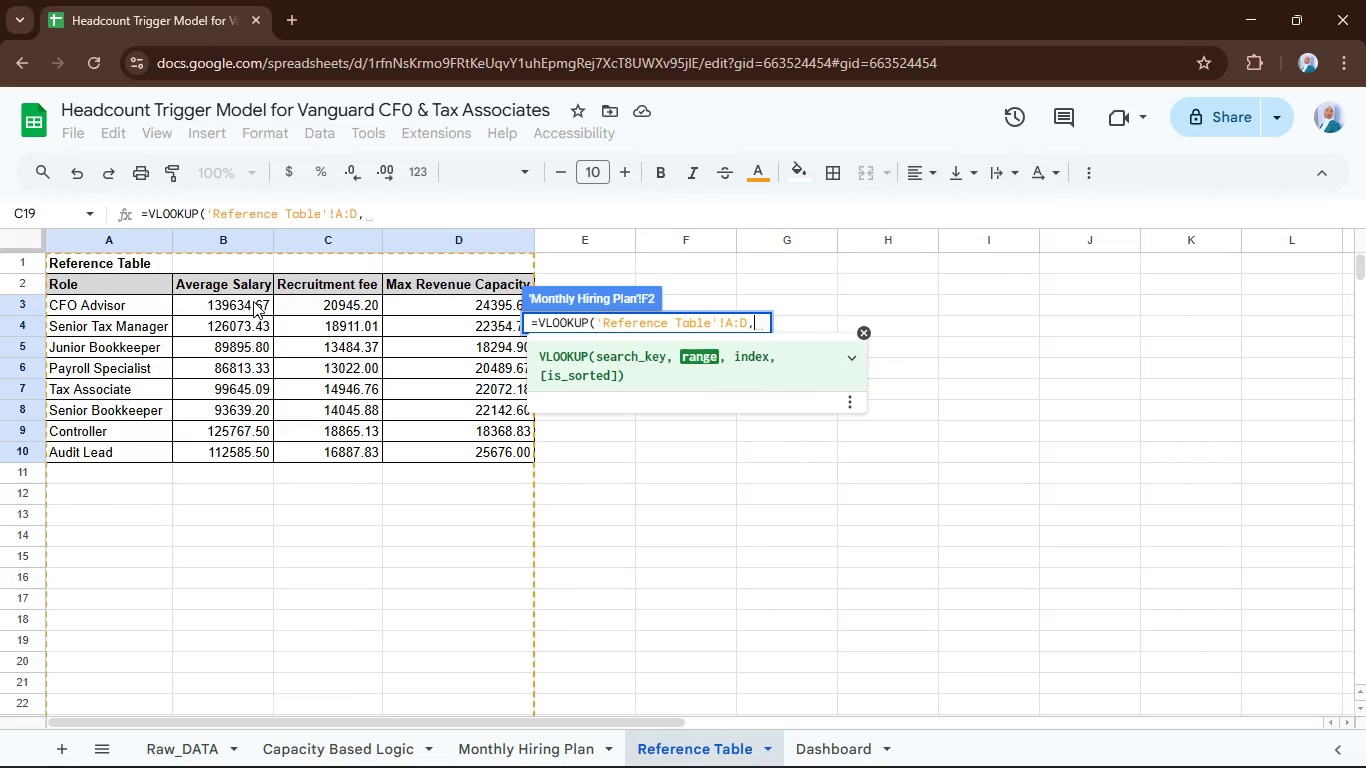 
type(1,False))
 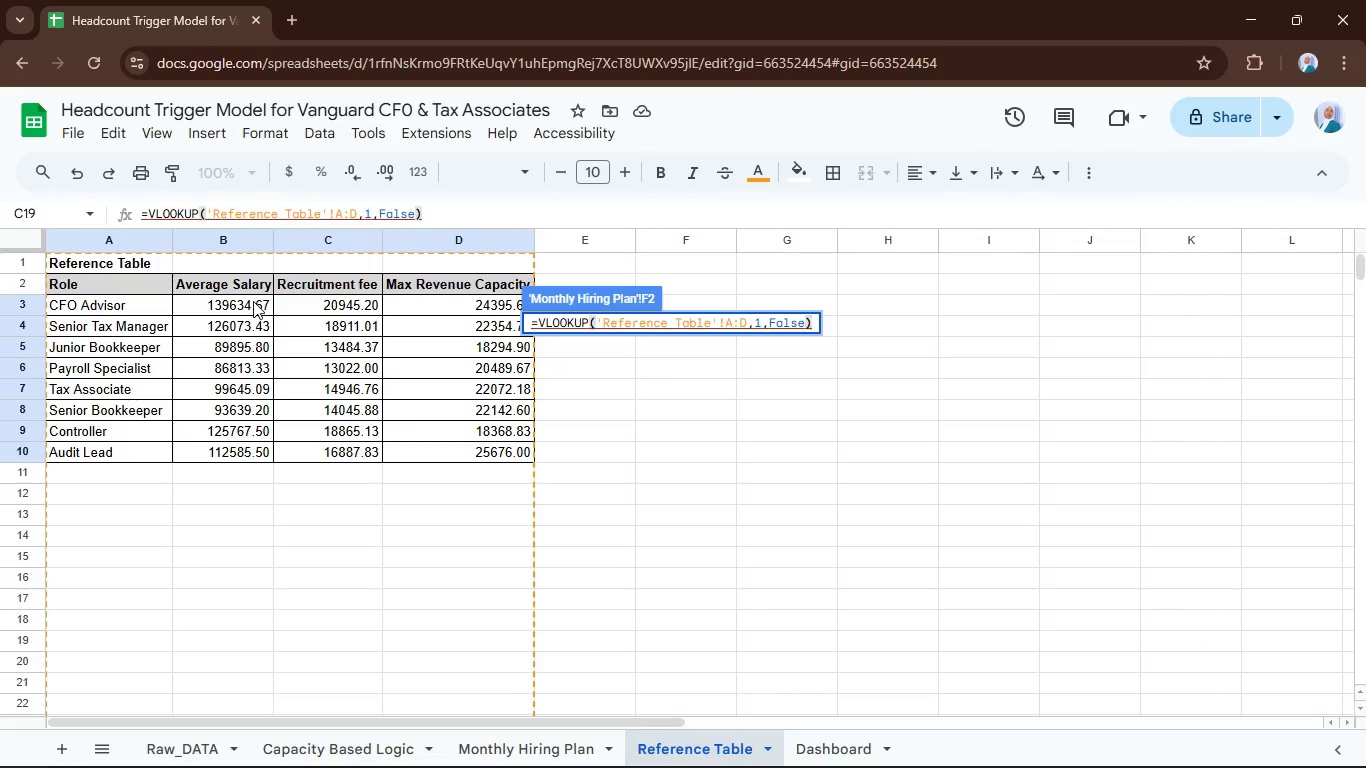 
hold_key(key=ArrowLeft, duration=1.39)
 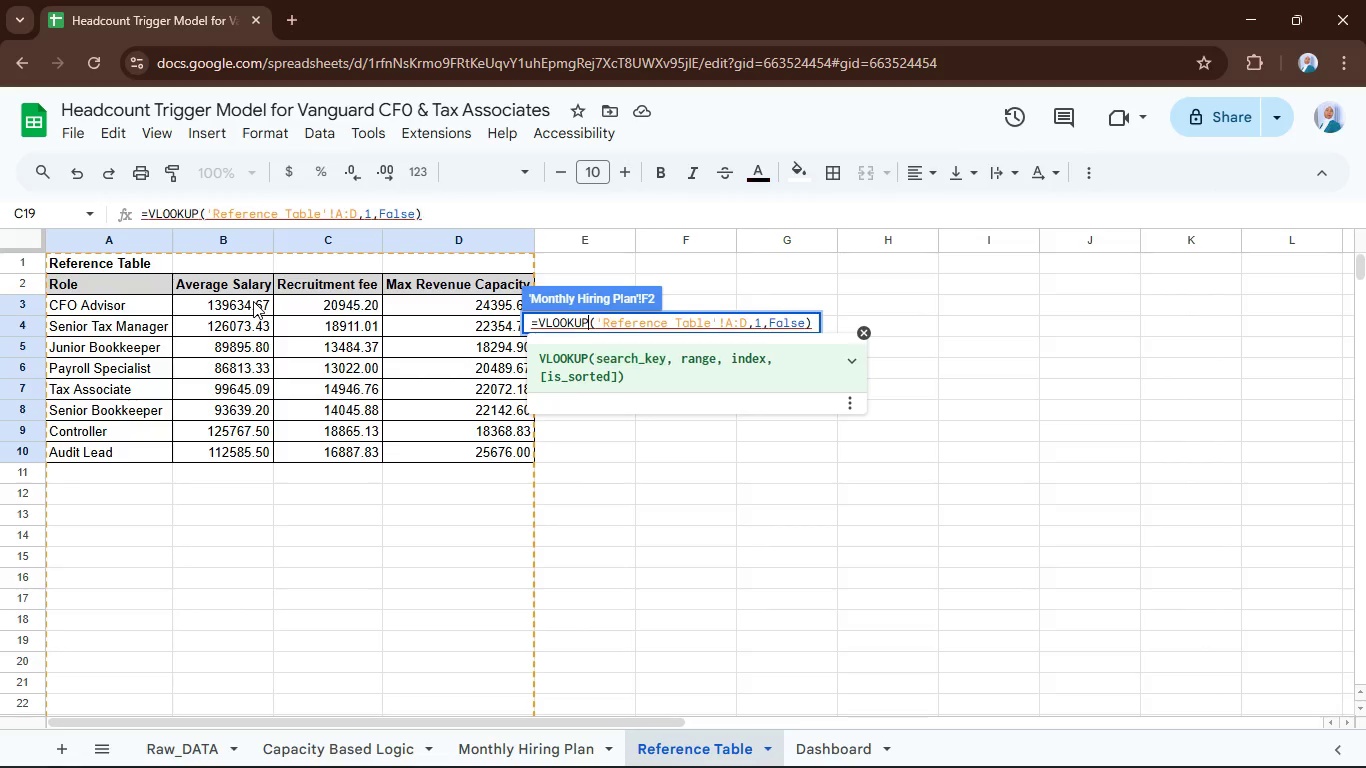 
key(ArrowRight)
 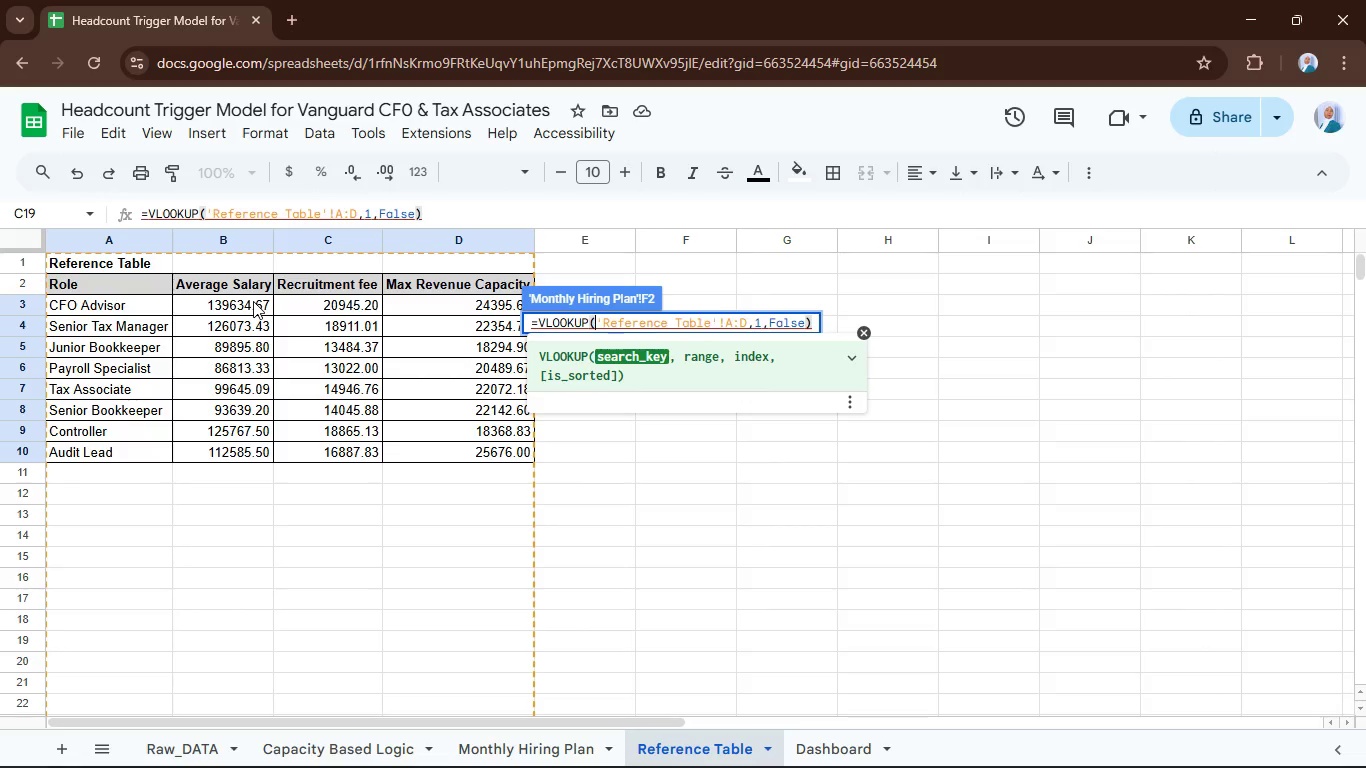 
type(B2.)
key(Backspace)
type(,)
 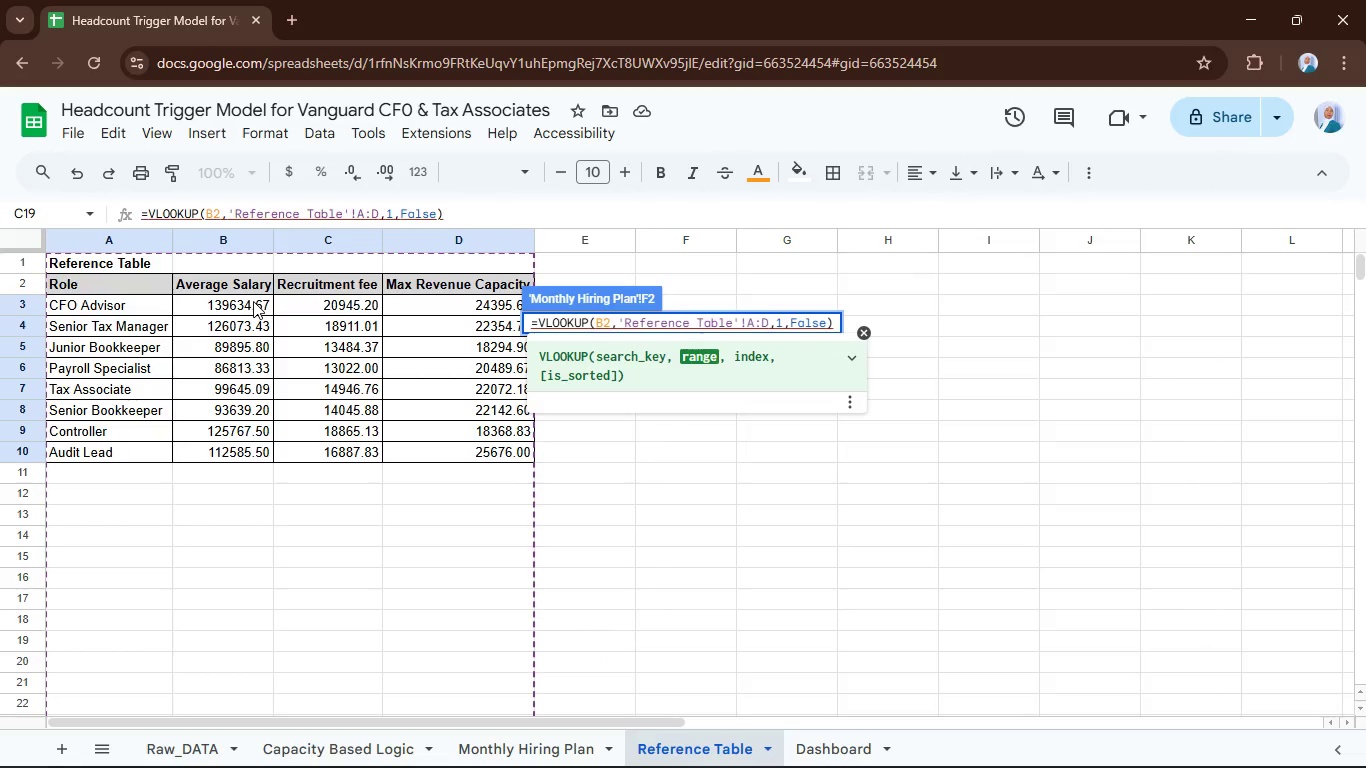 
key(Enter)
 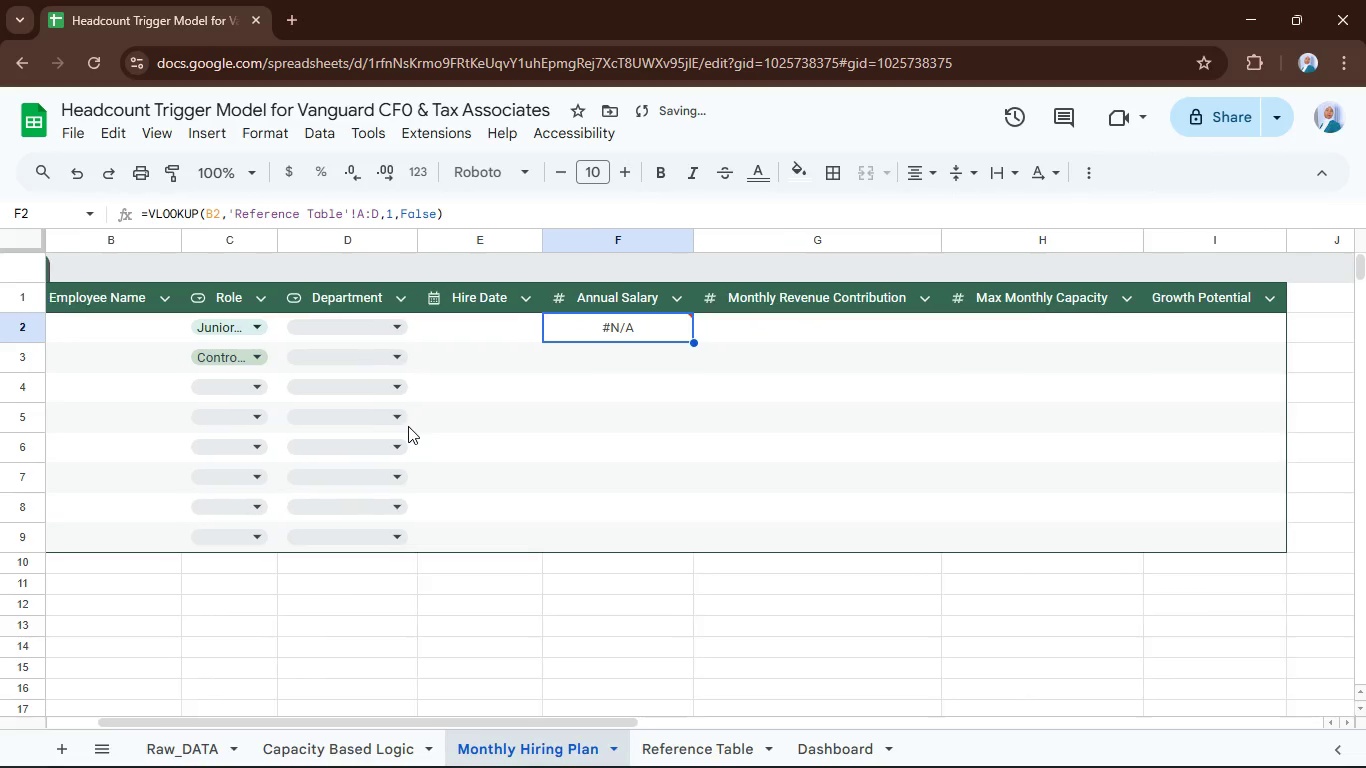 
key(Enter)
 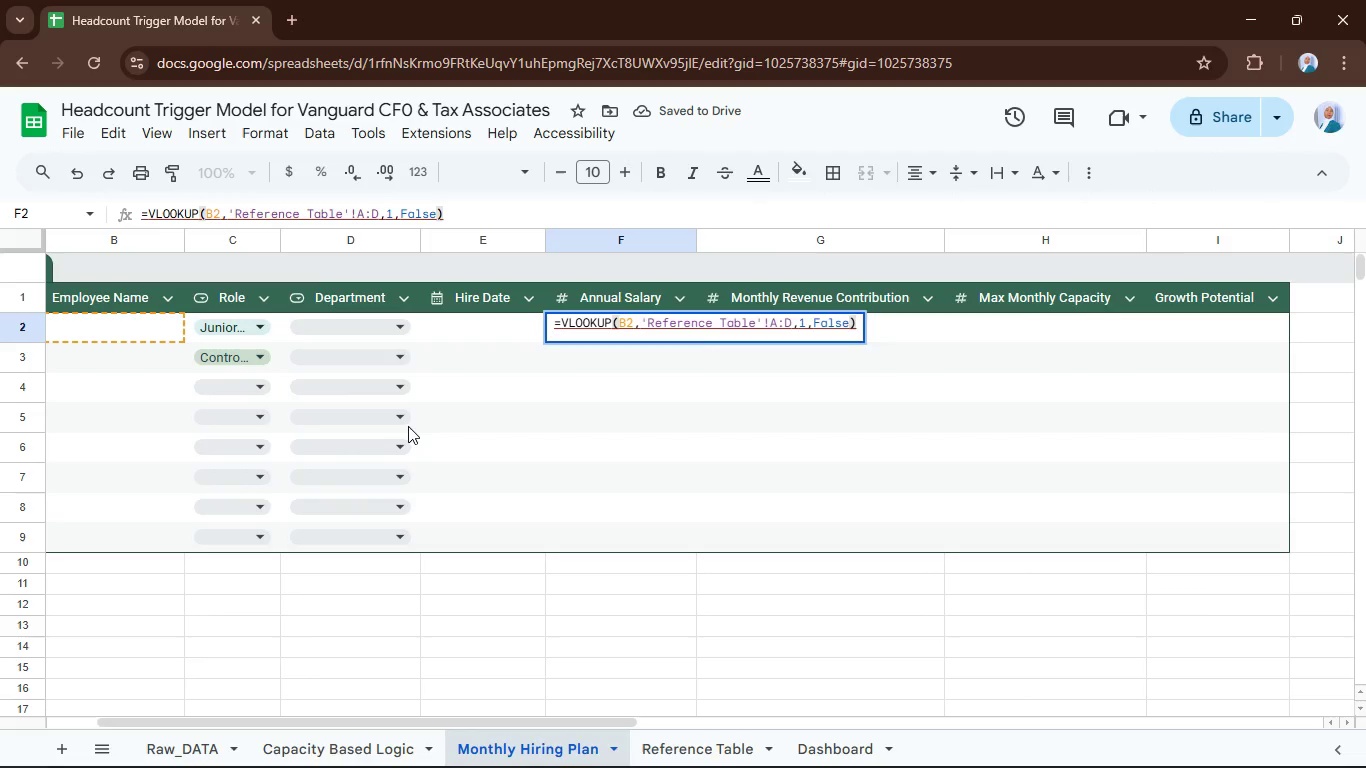 
hold_key(key=ArrowLeft, duration=1.38)
 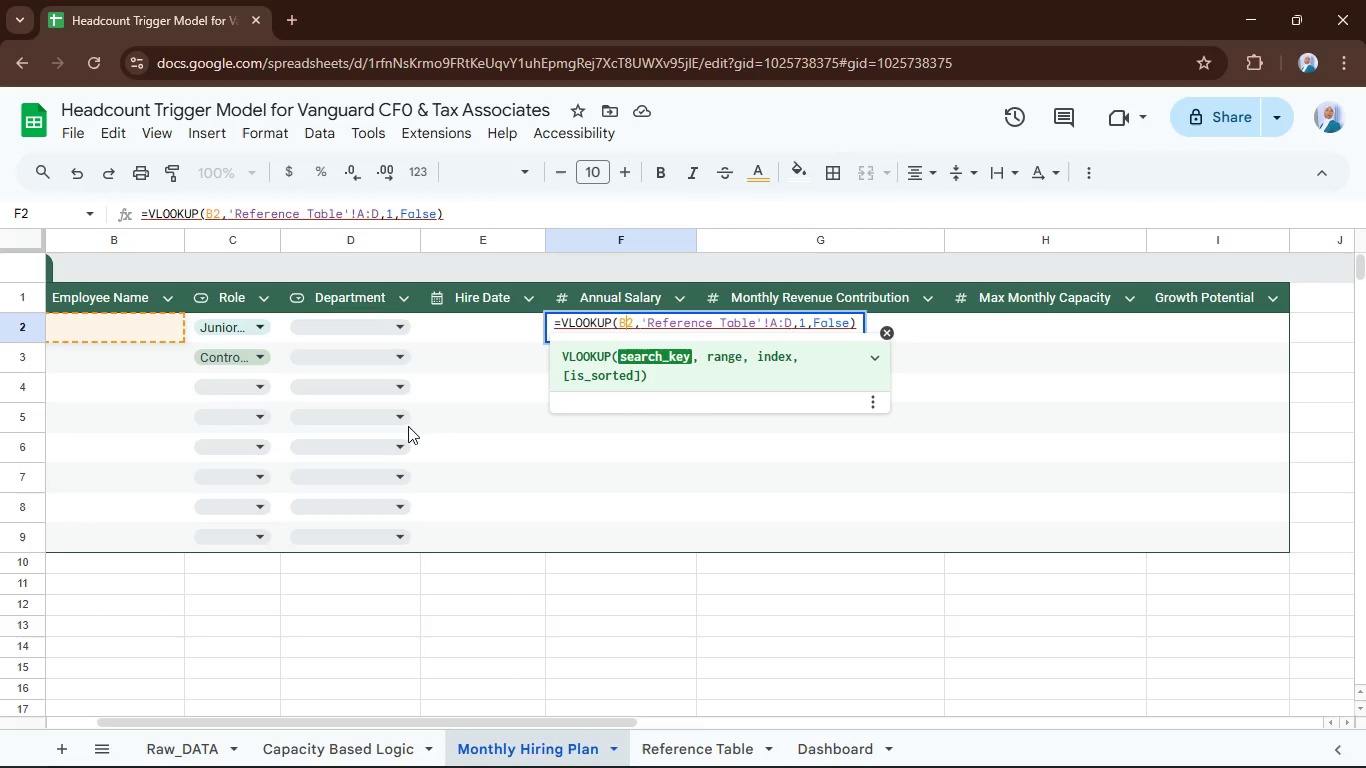 
hold_key(key=ArrowLeft, duration=0.45)
 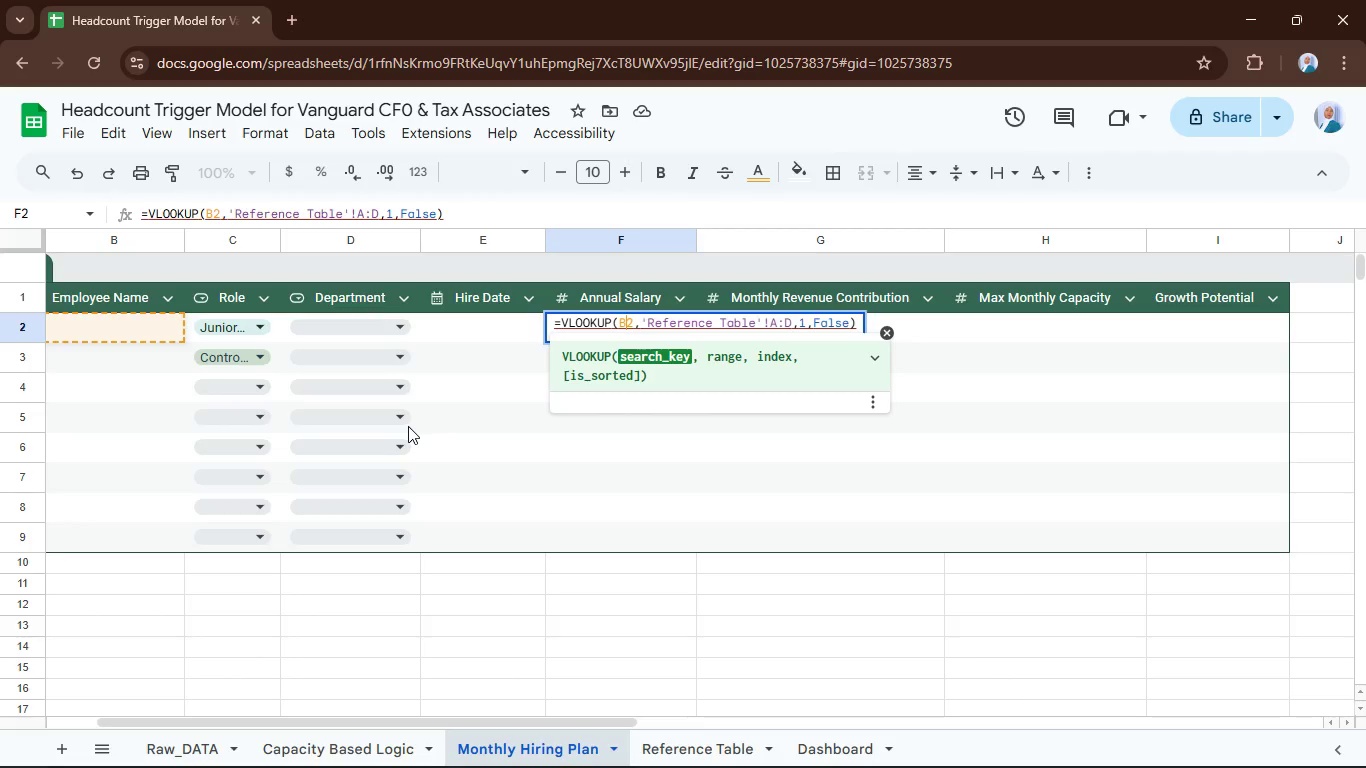 
key(Backspace)
 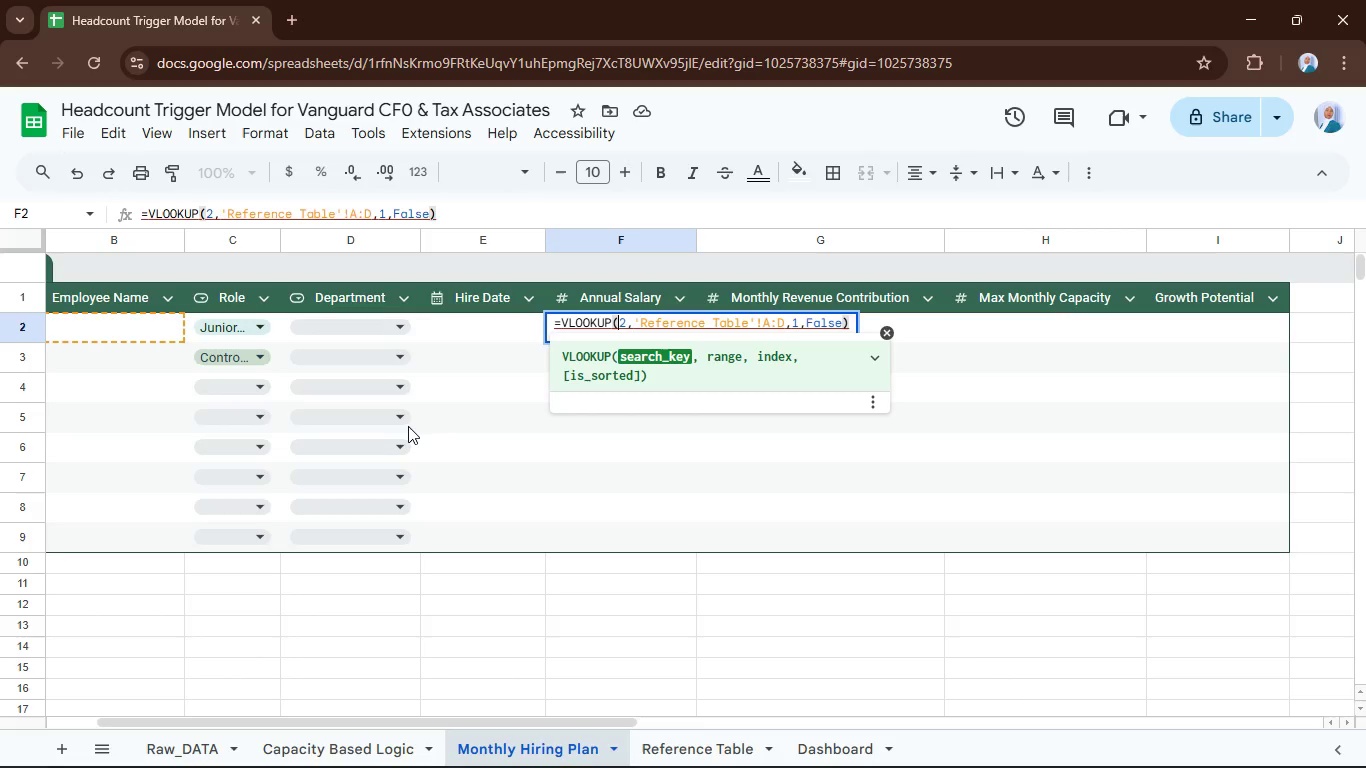 
key(Shift+ShiftRight)
 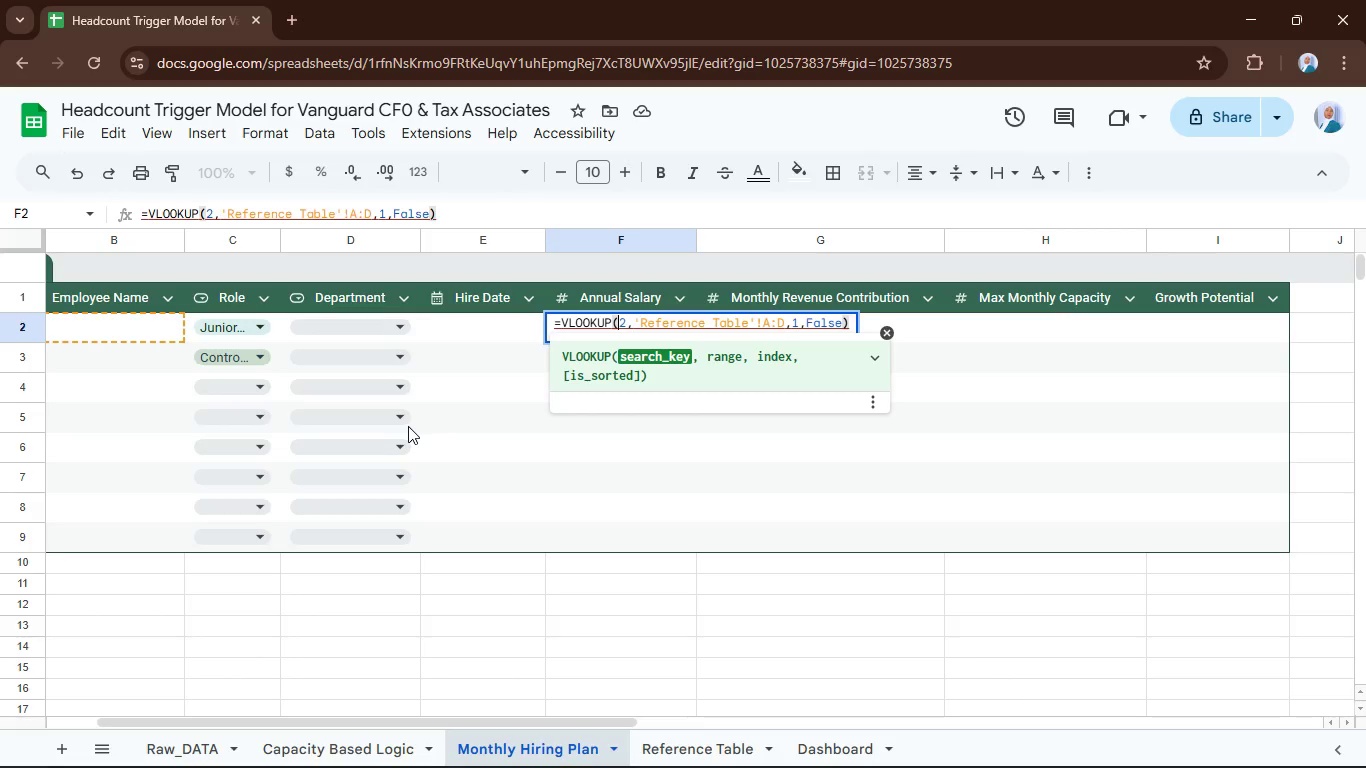 
key(Shift+C)
 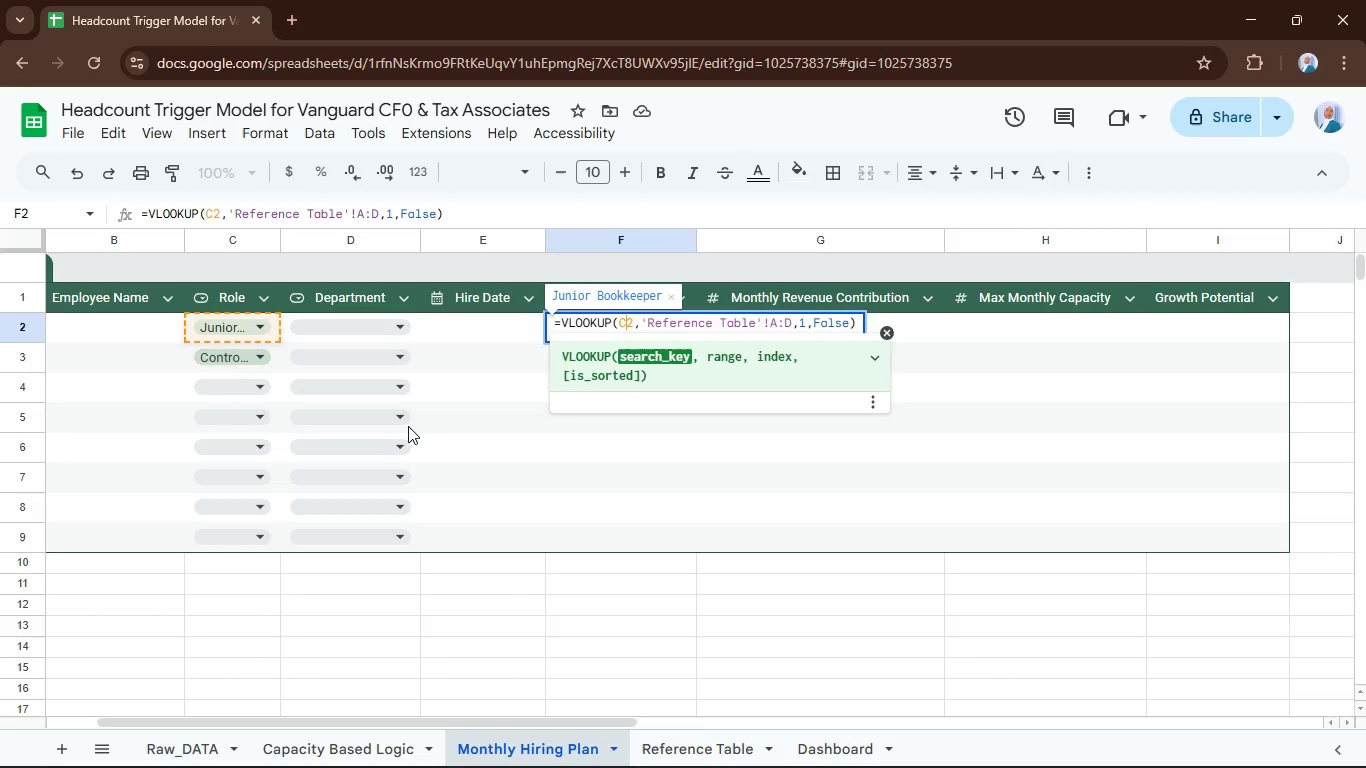 
hold_key(key=Enter, duration=0.88)
 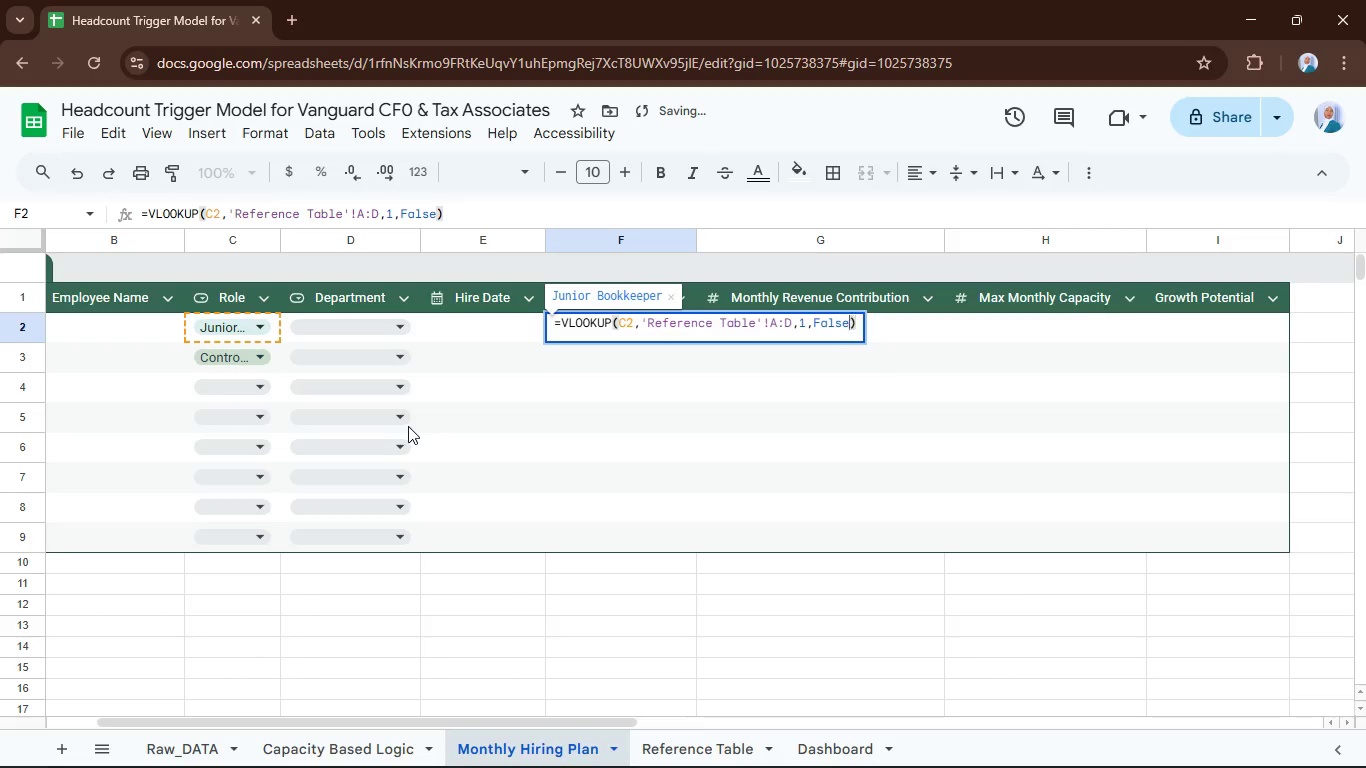 
key(ArrowUp)
 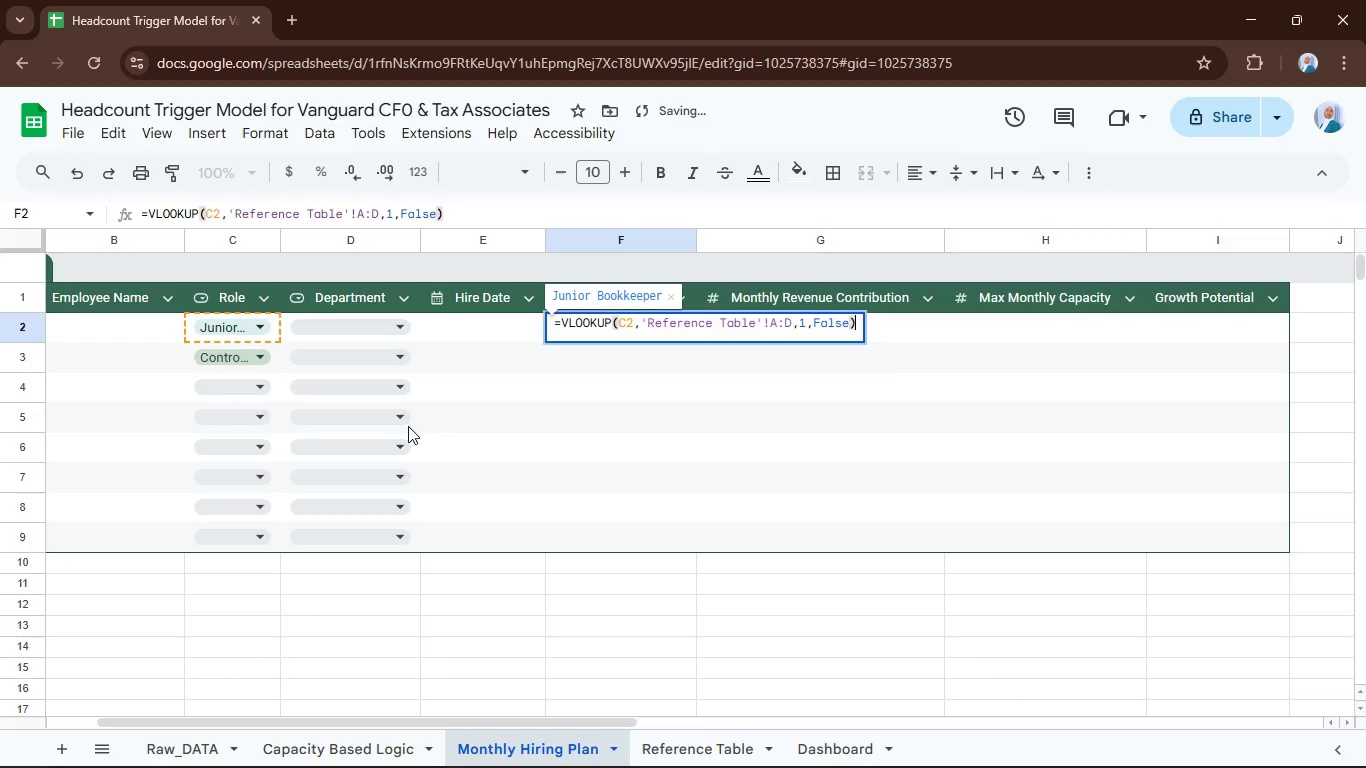 
hold_key(key=ArrowLeft, duration=1.5)
 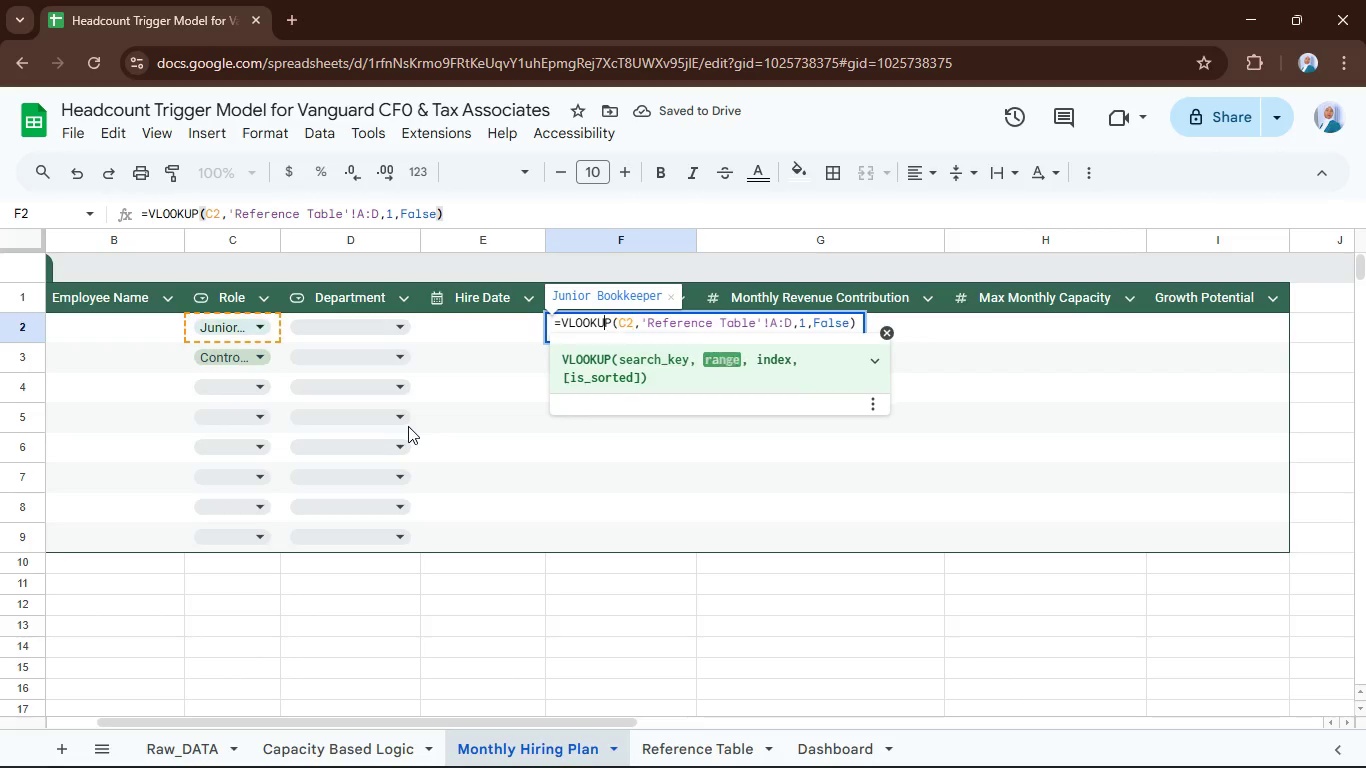 
key(ArrowLeft)
 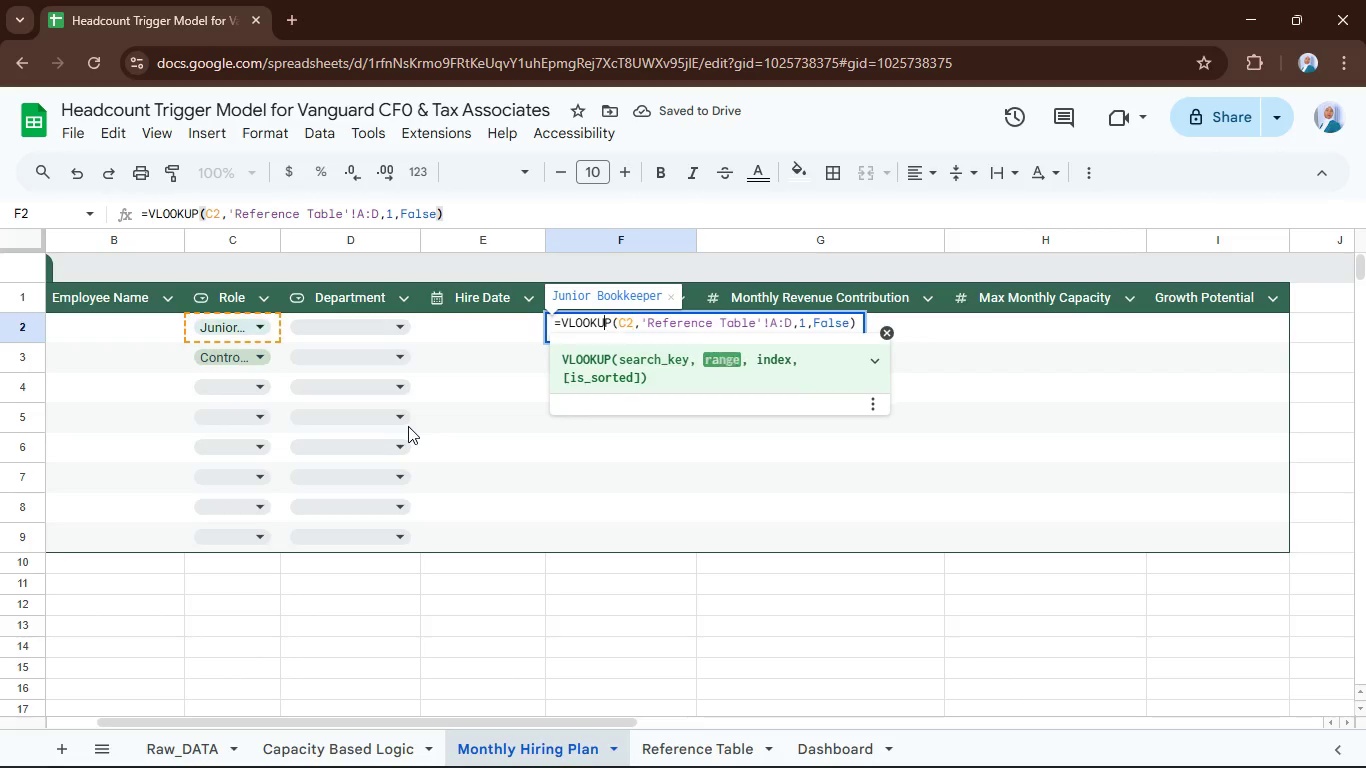 
key(ArrowLeft)
 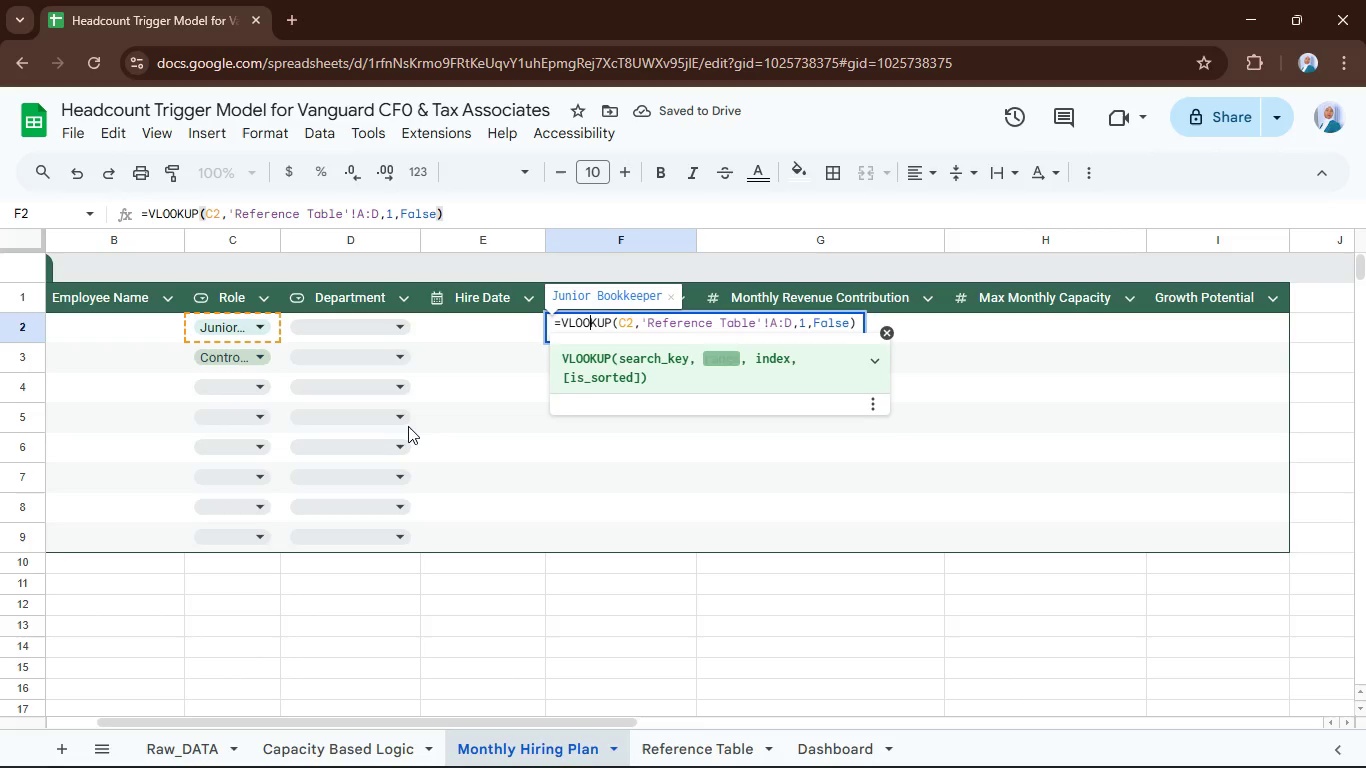 
key(ArrowLeft)
 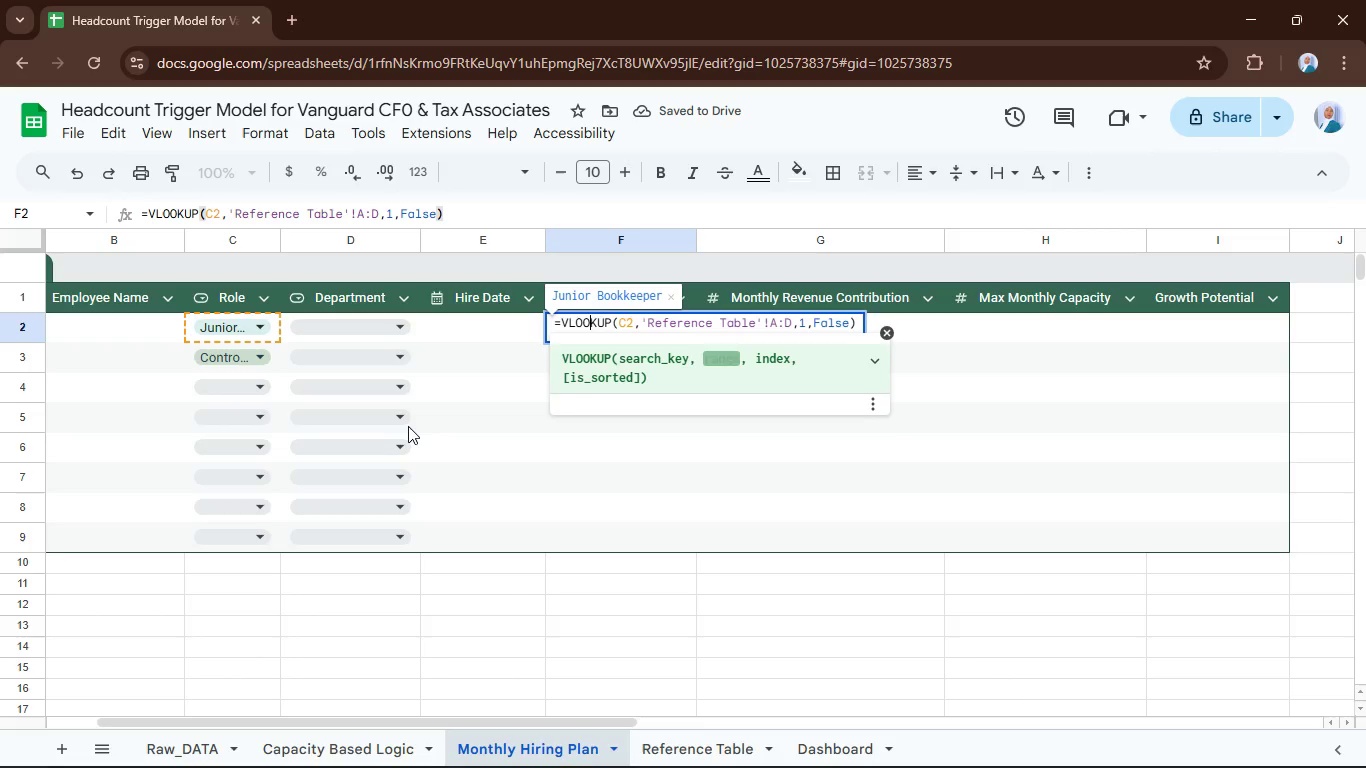 
key(ArrowLeft)
 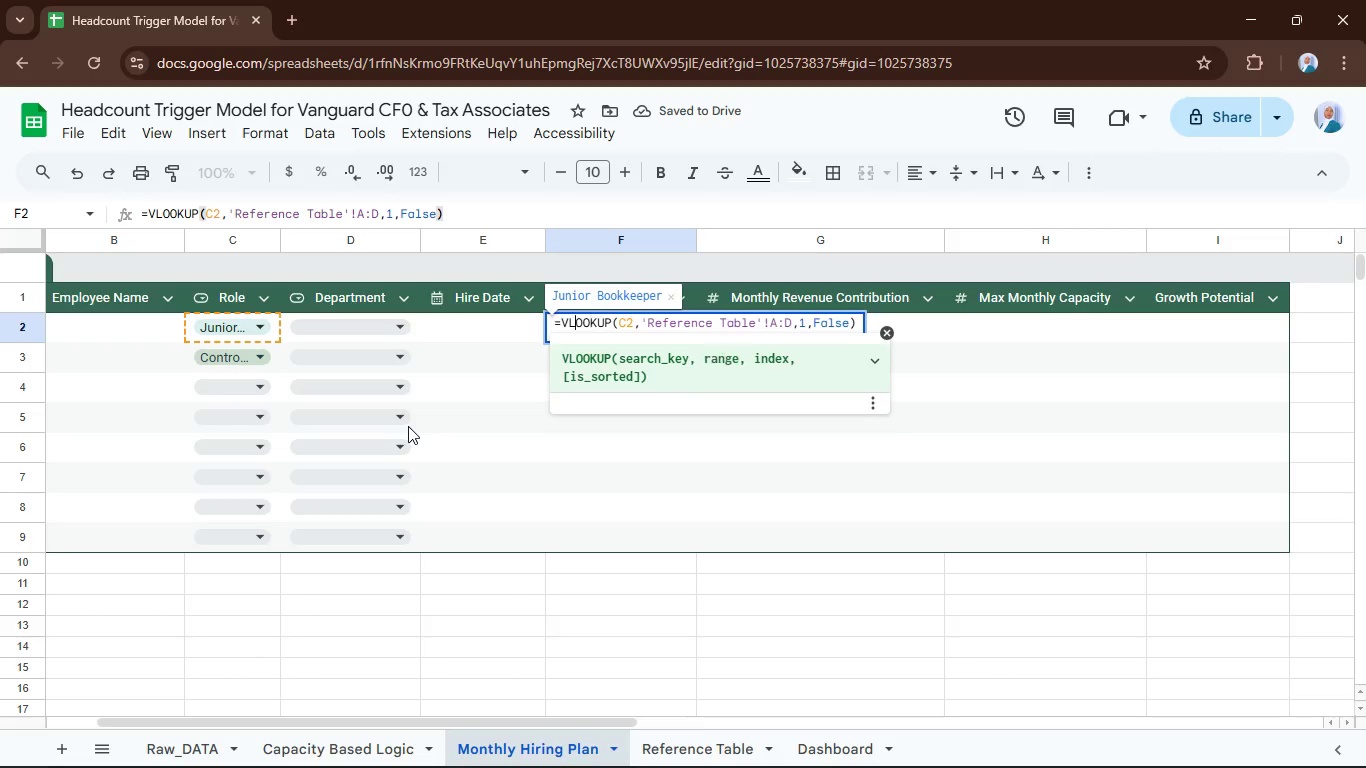 
key(ArrowLeft)
 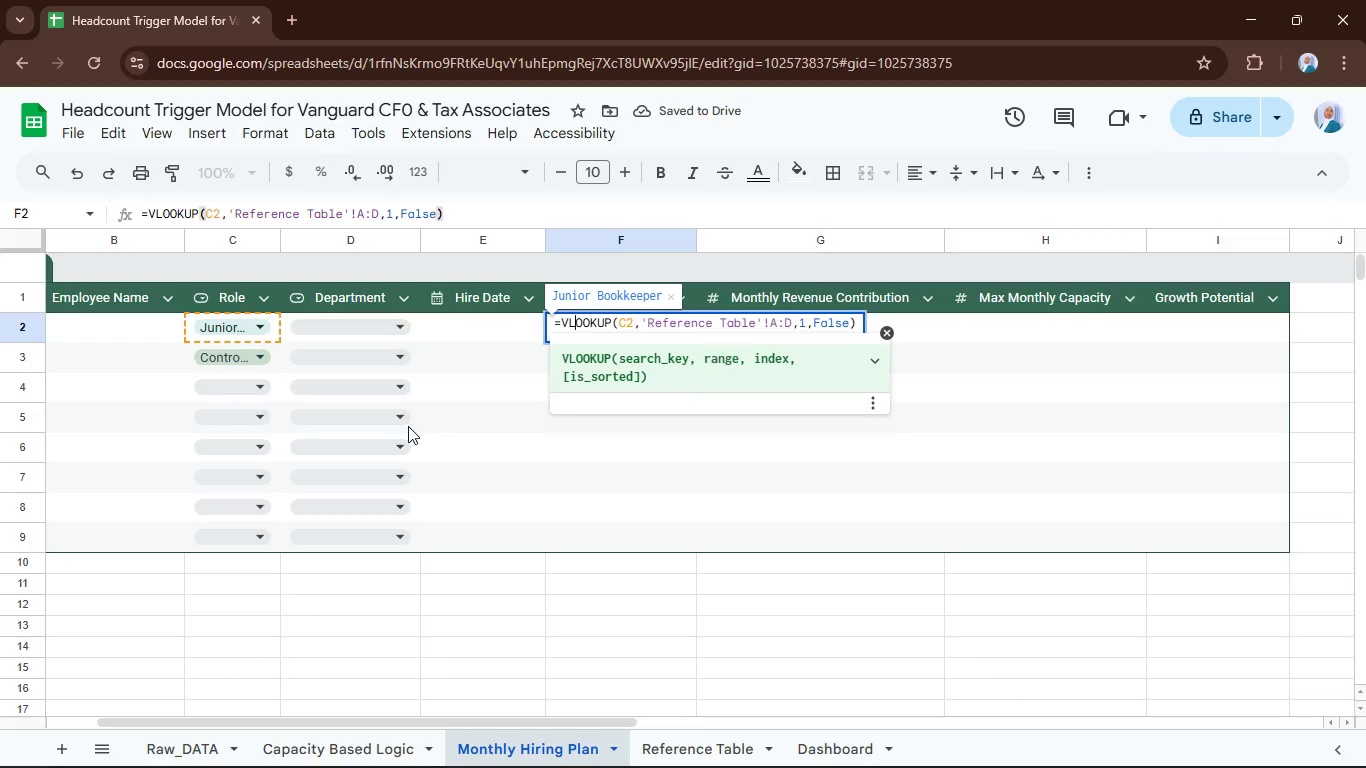 
key(ArrowLeft)
 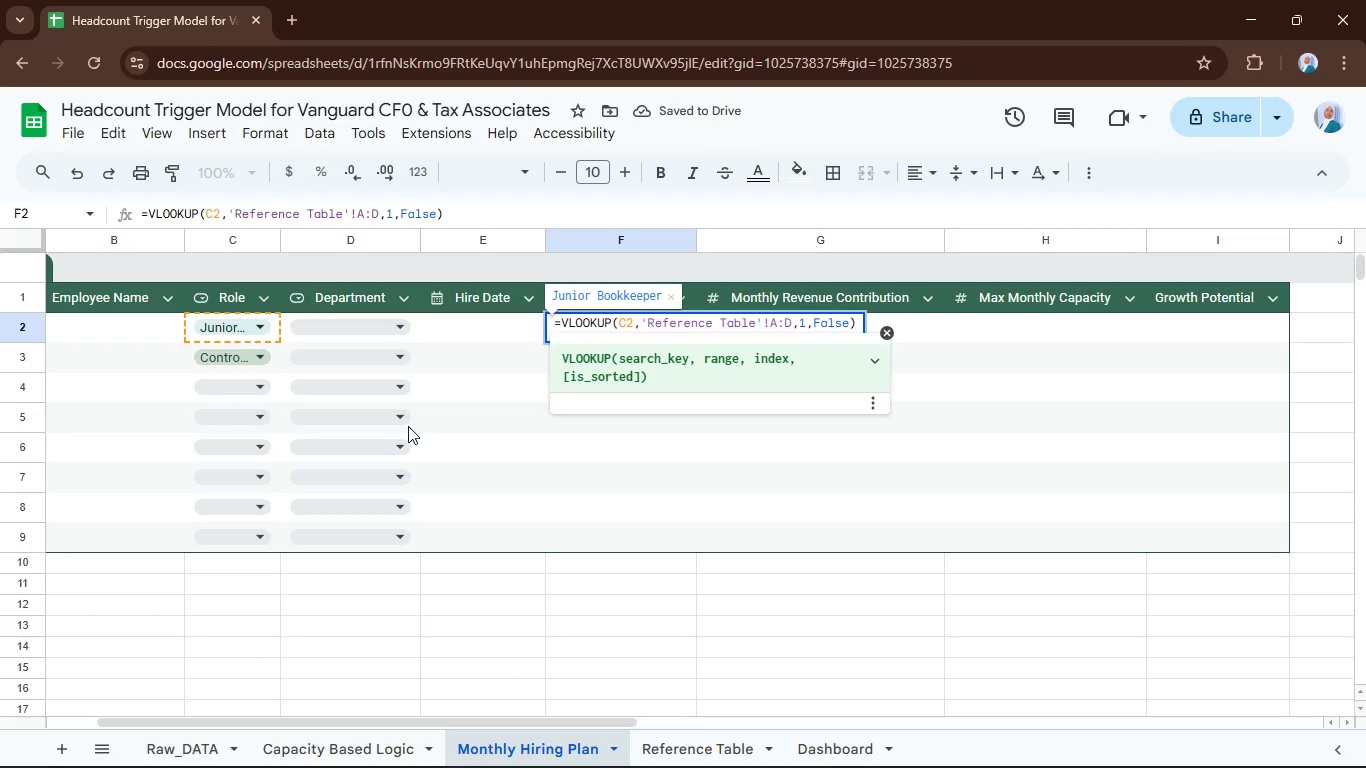 
type(iferror()
 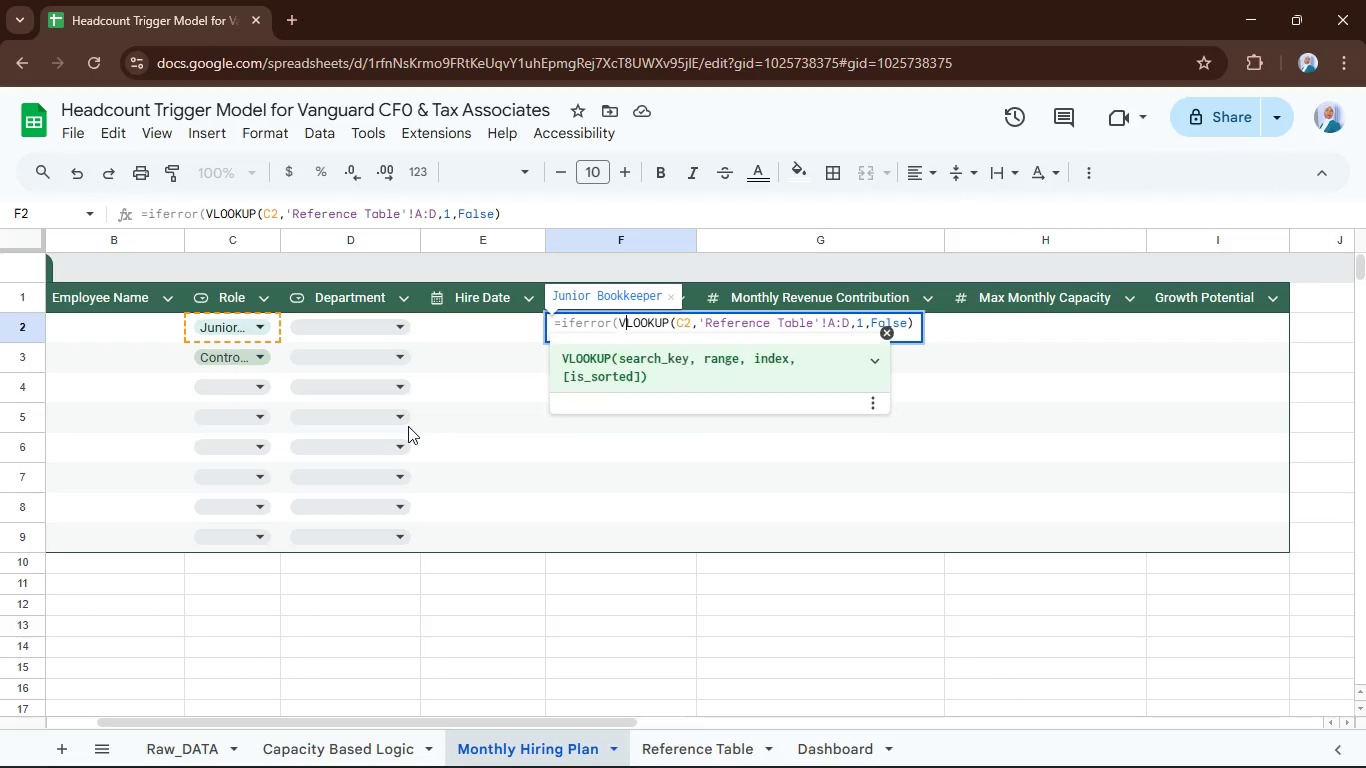 
 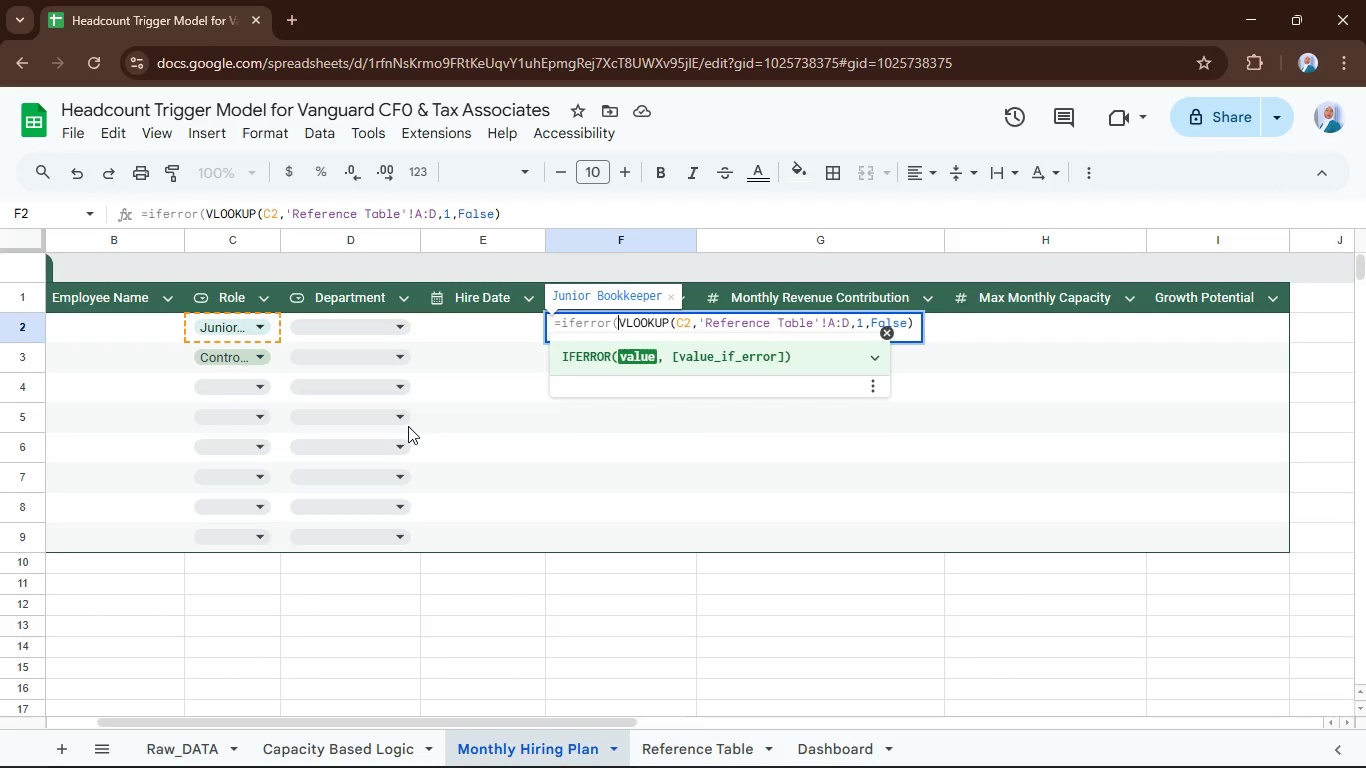 
hold_key(key=ArrowRight, duration=1.5)
 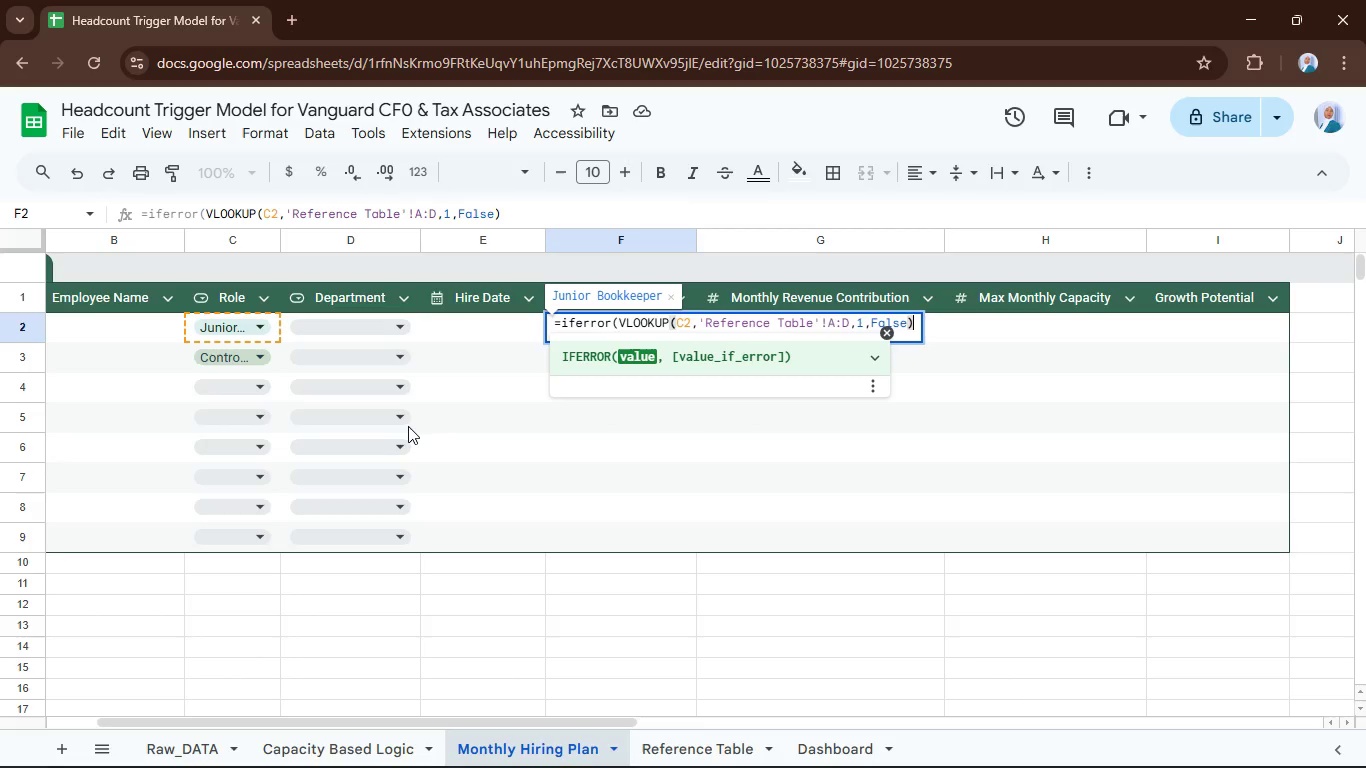 
hold_key(key=ArrowRight, duration=0.34)
 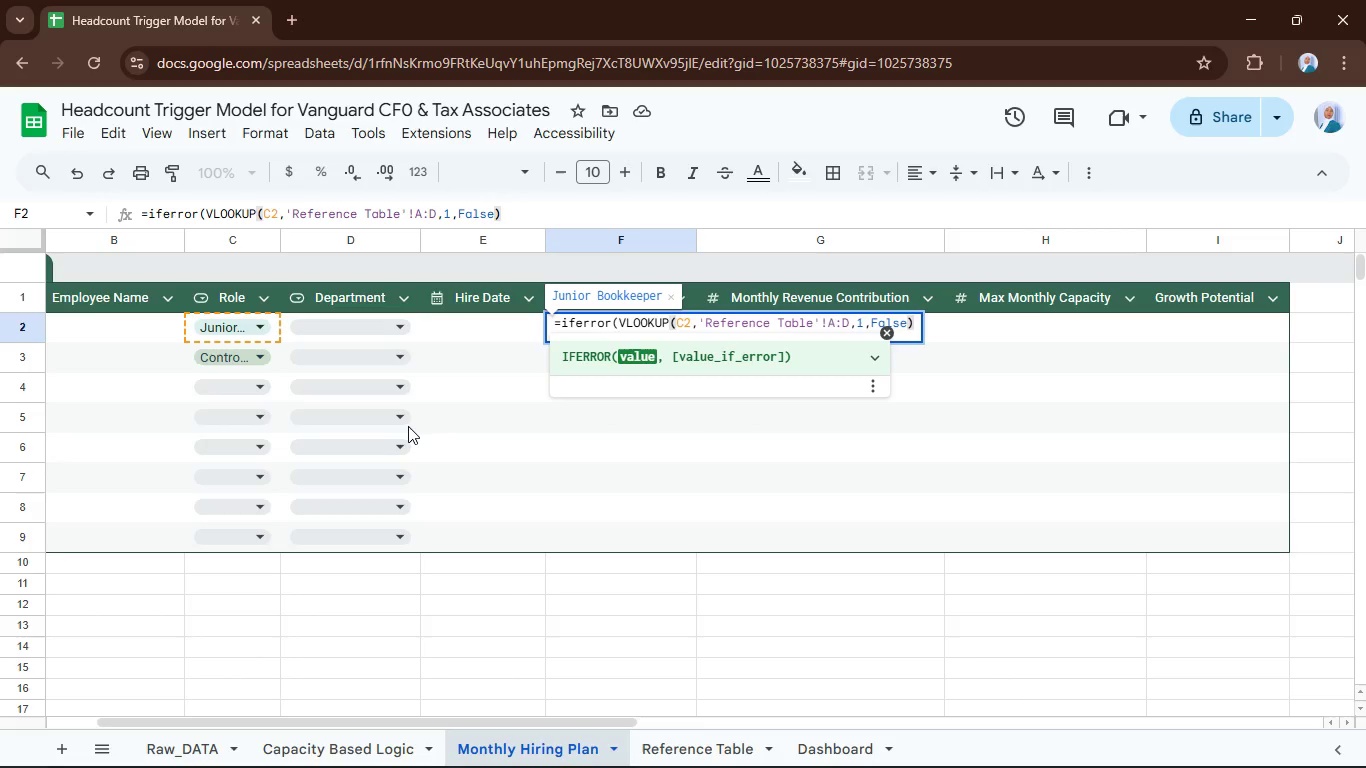 
key(Comma)
 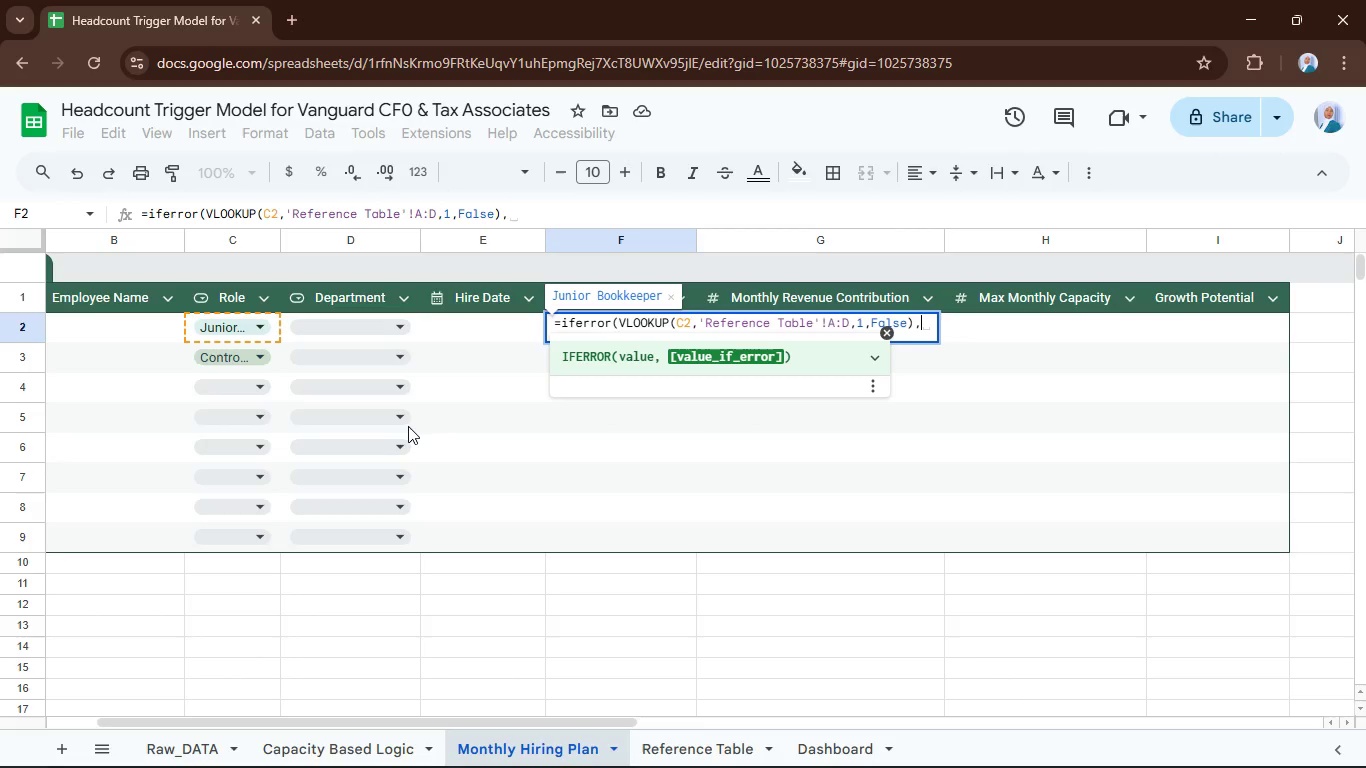 
key(Shift+Quote)
 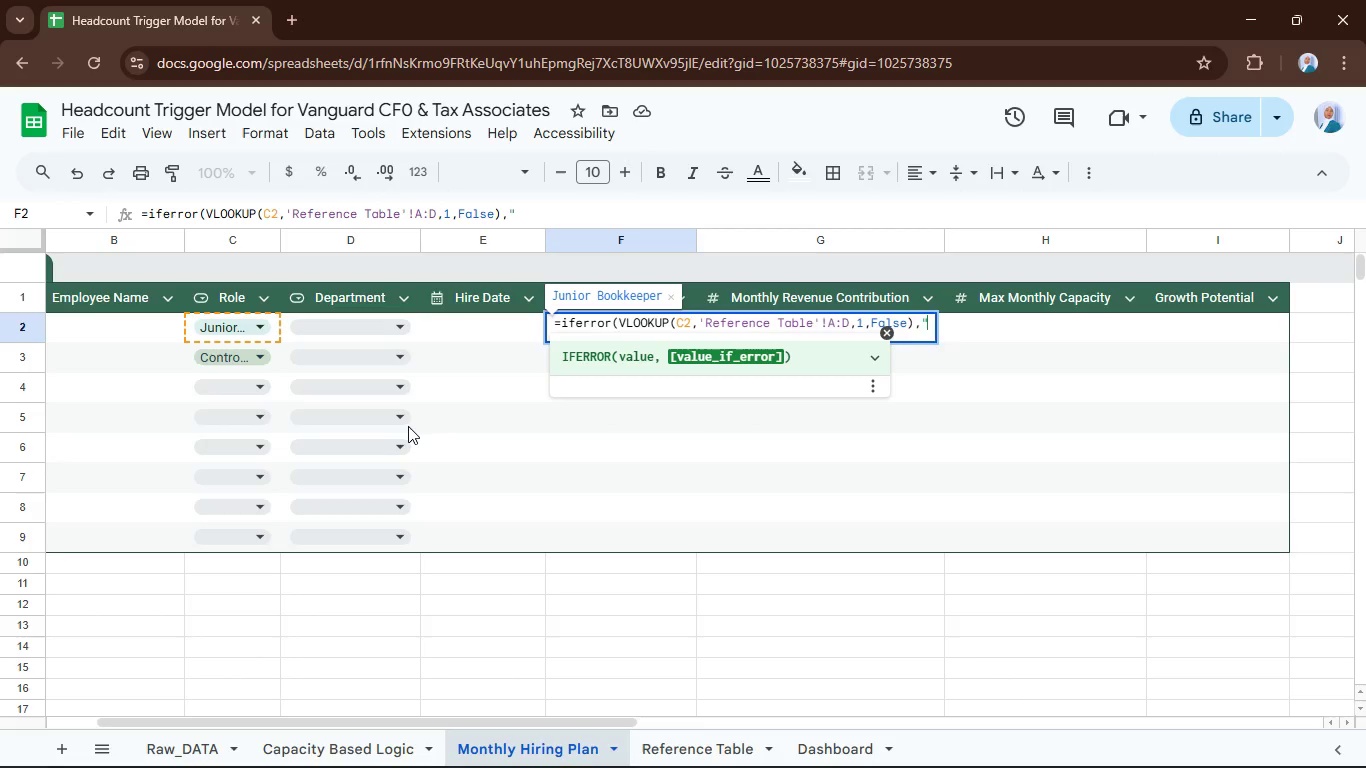 
key(Shift+Quote)
 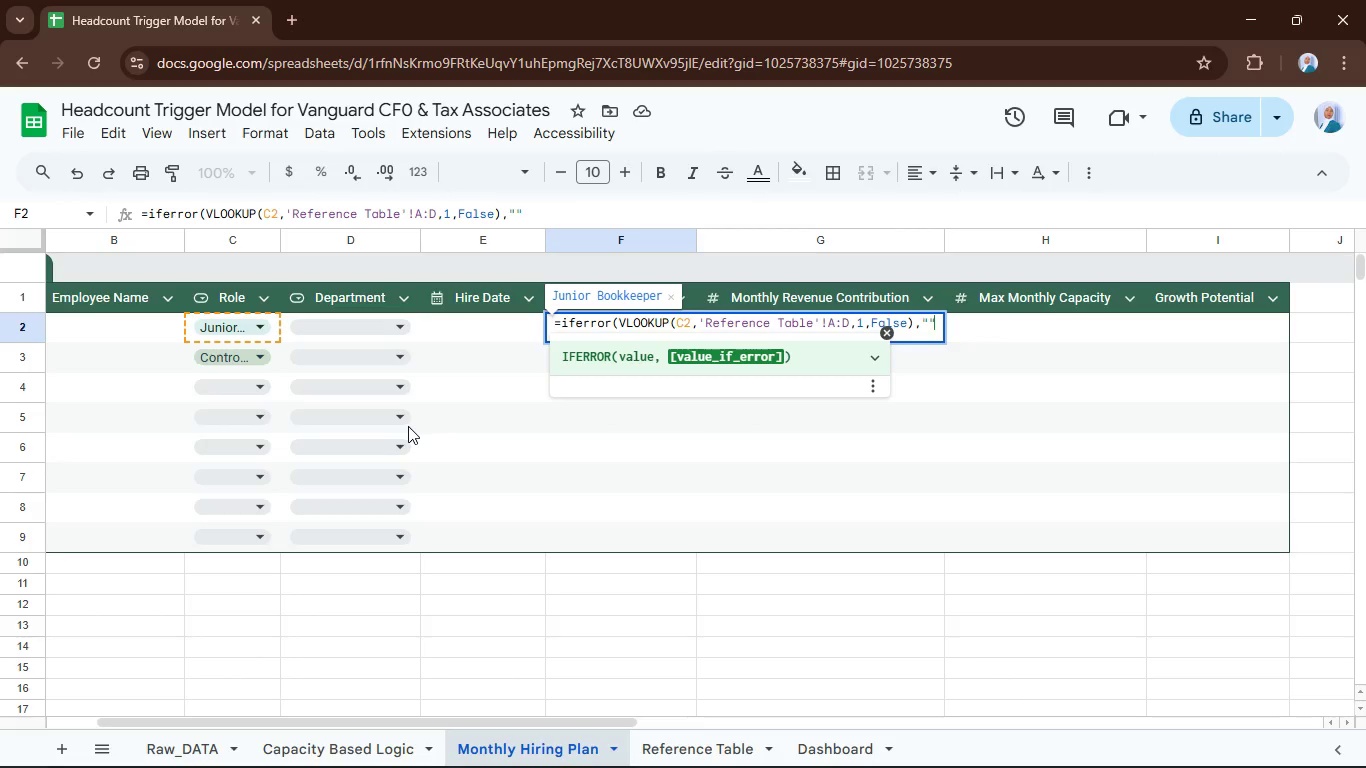 
key(ArrowLeft)
 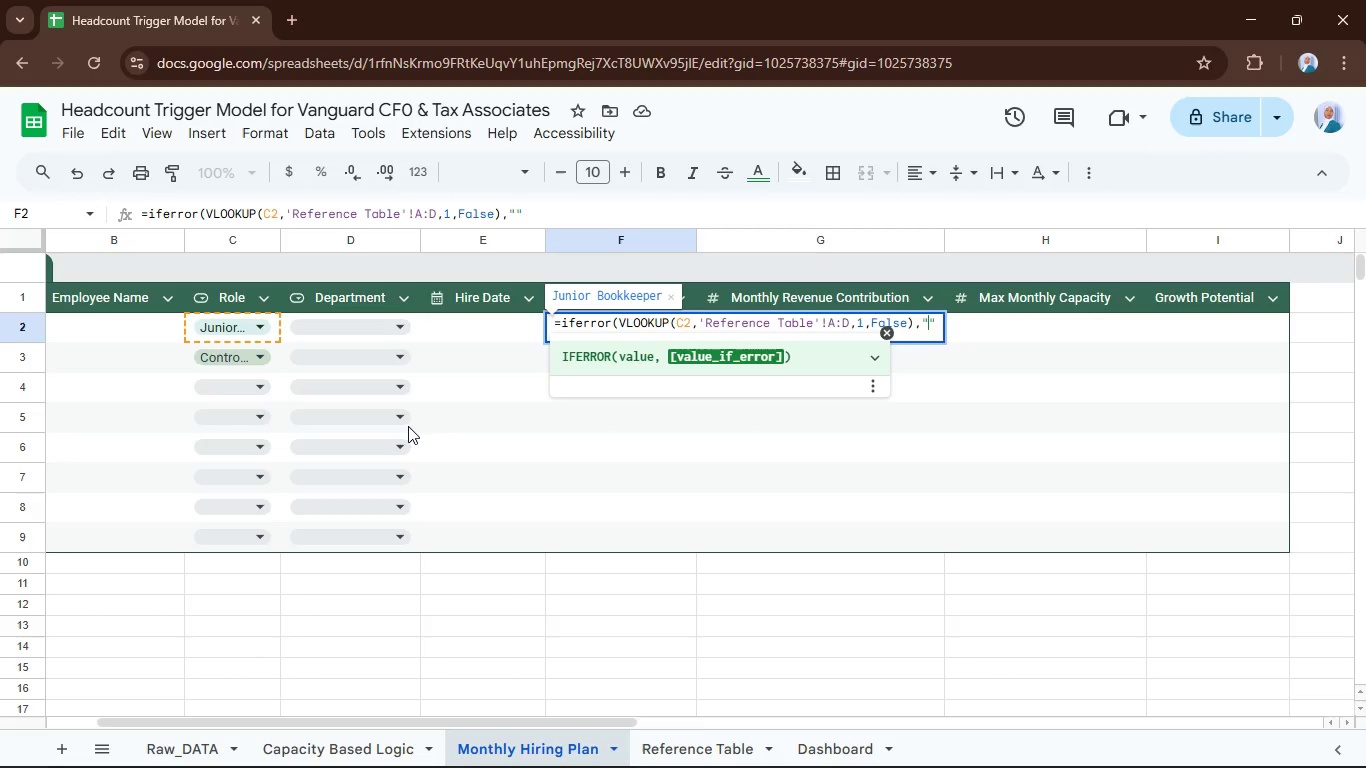 
key(ArrowRight)
 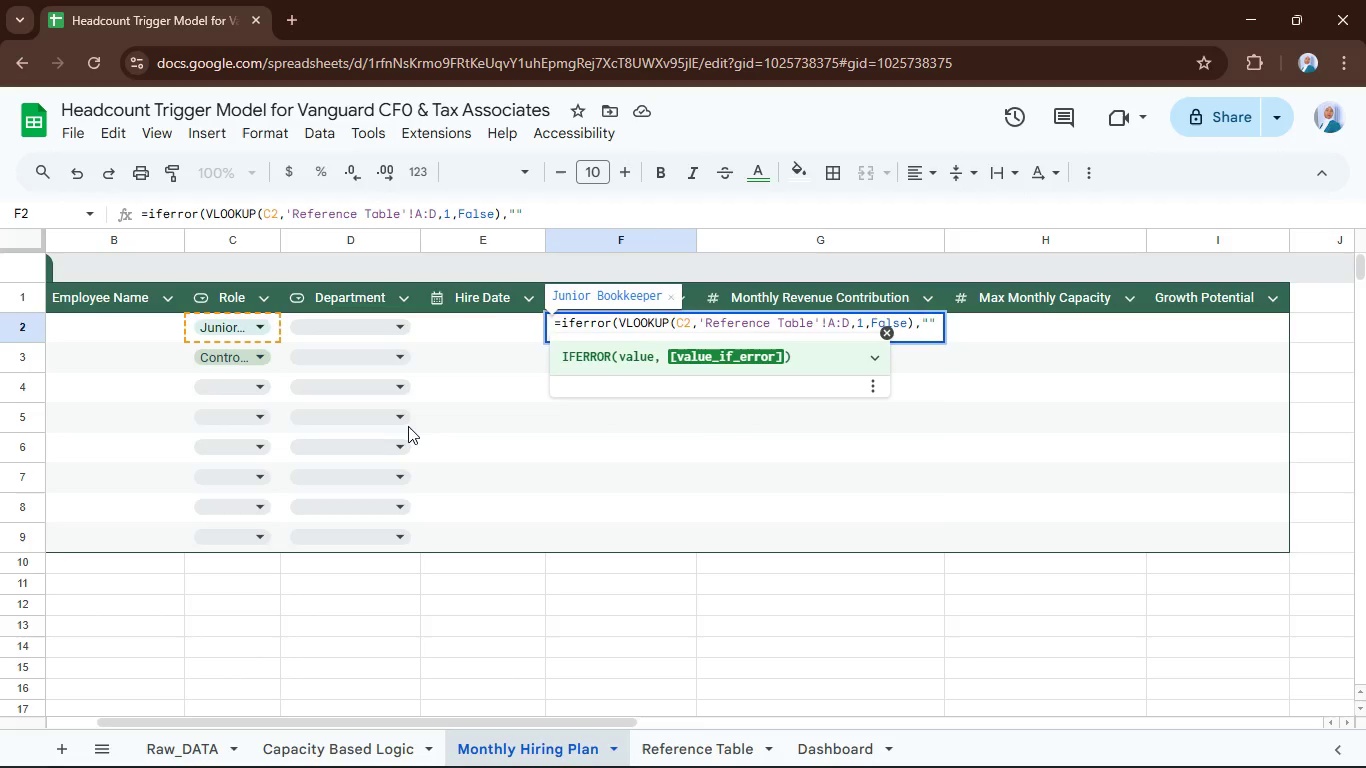 
hold_key(key=Enter, duration=11.95)
 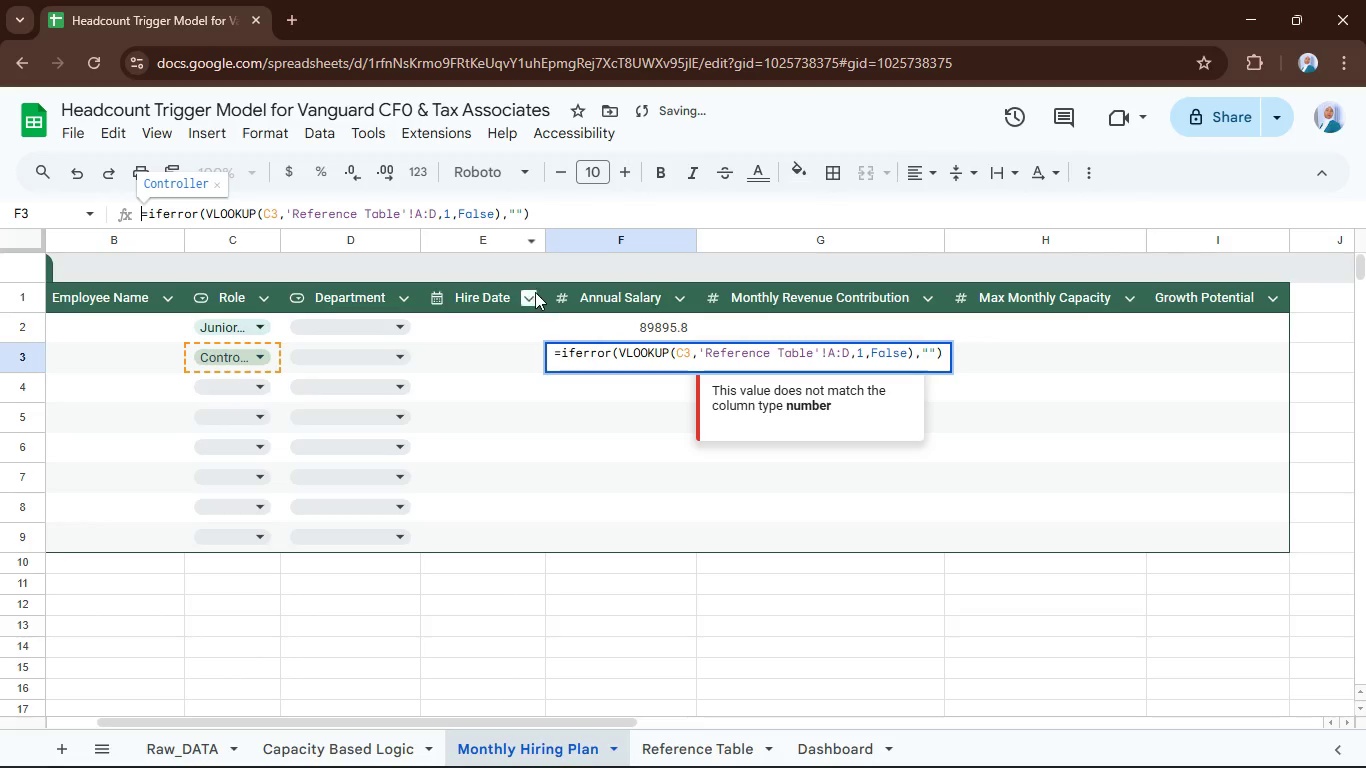 
left_click([717, 490])
 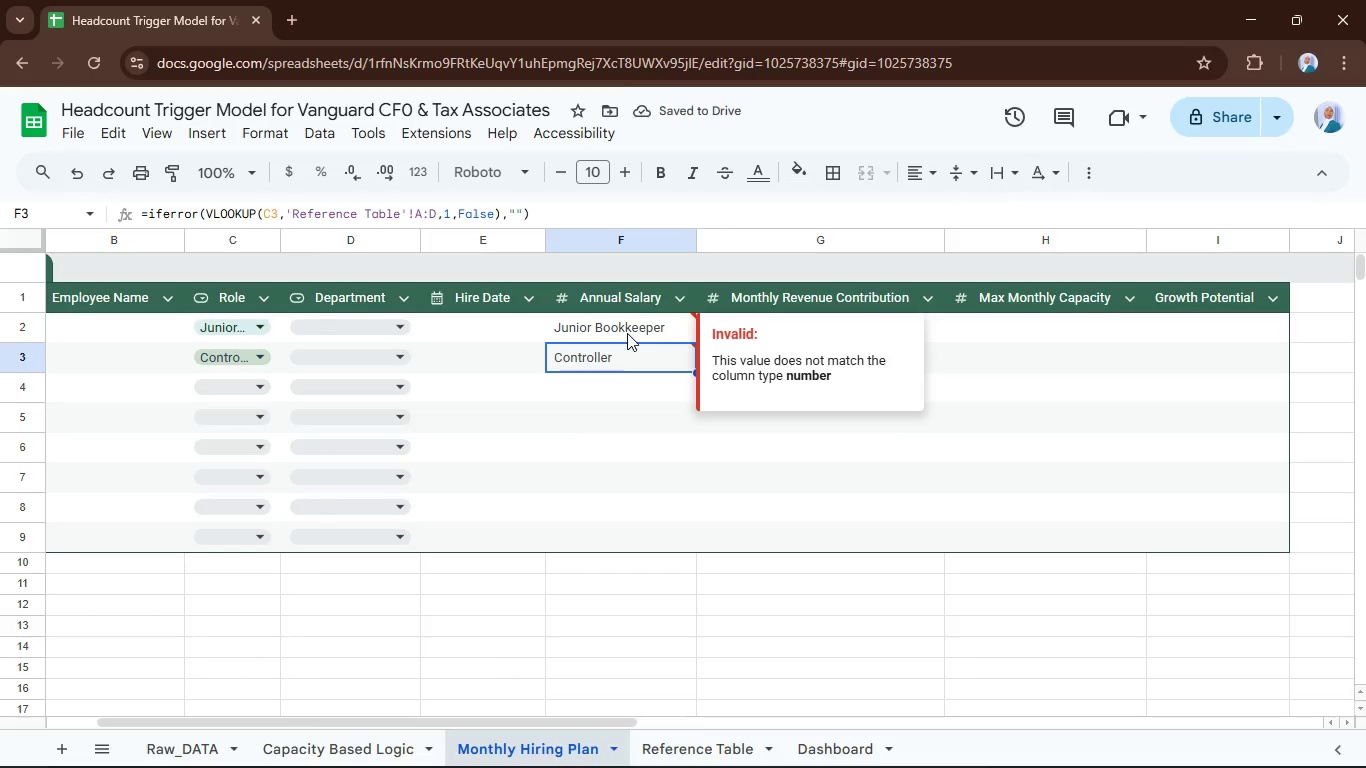 
left_click([626, 333])
 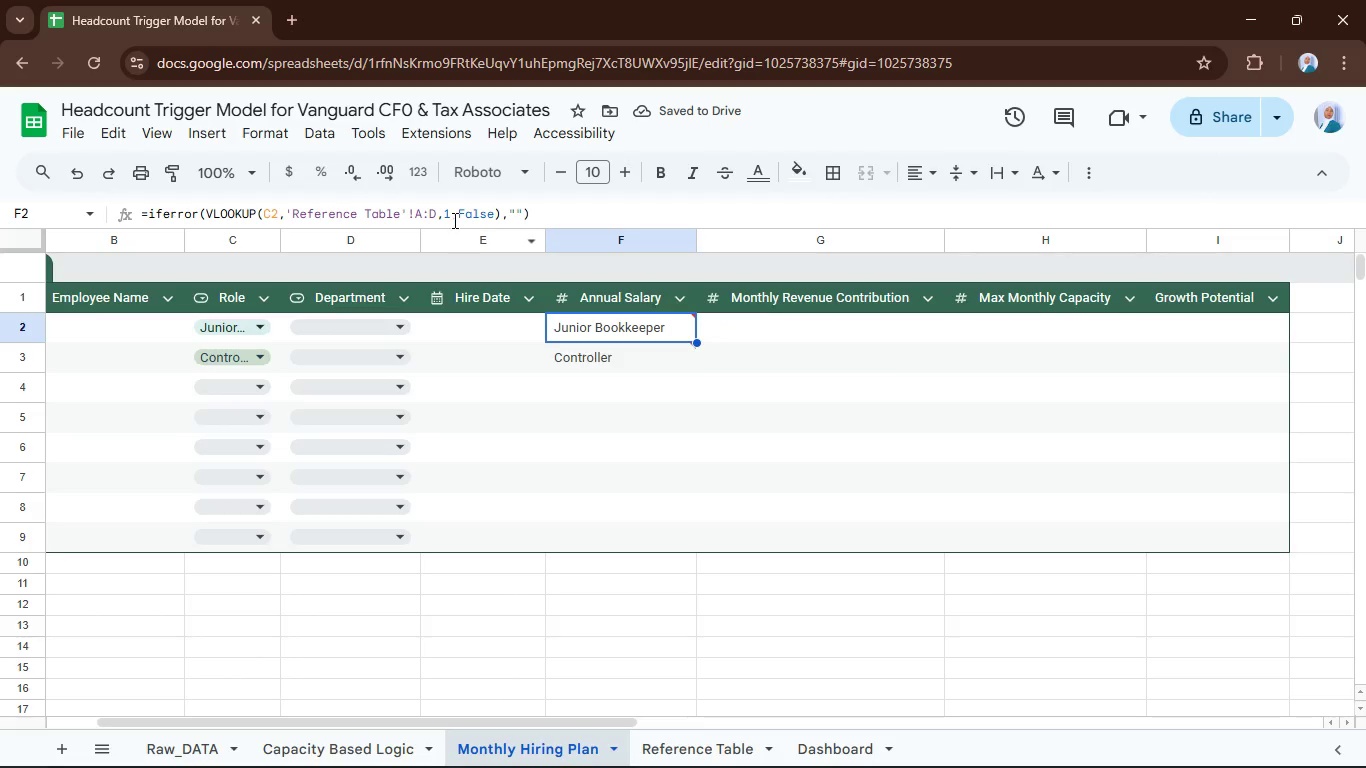 
left_click([453, 220])
 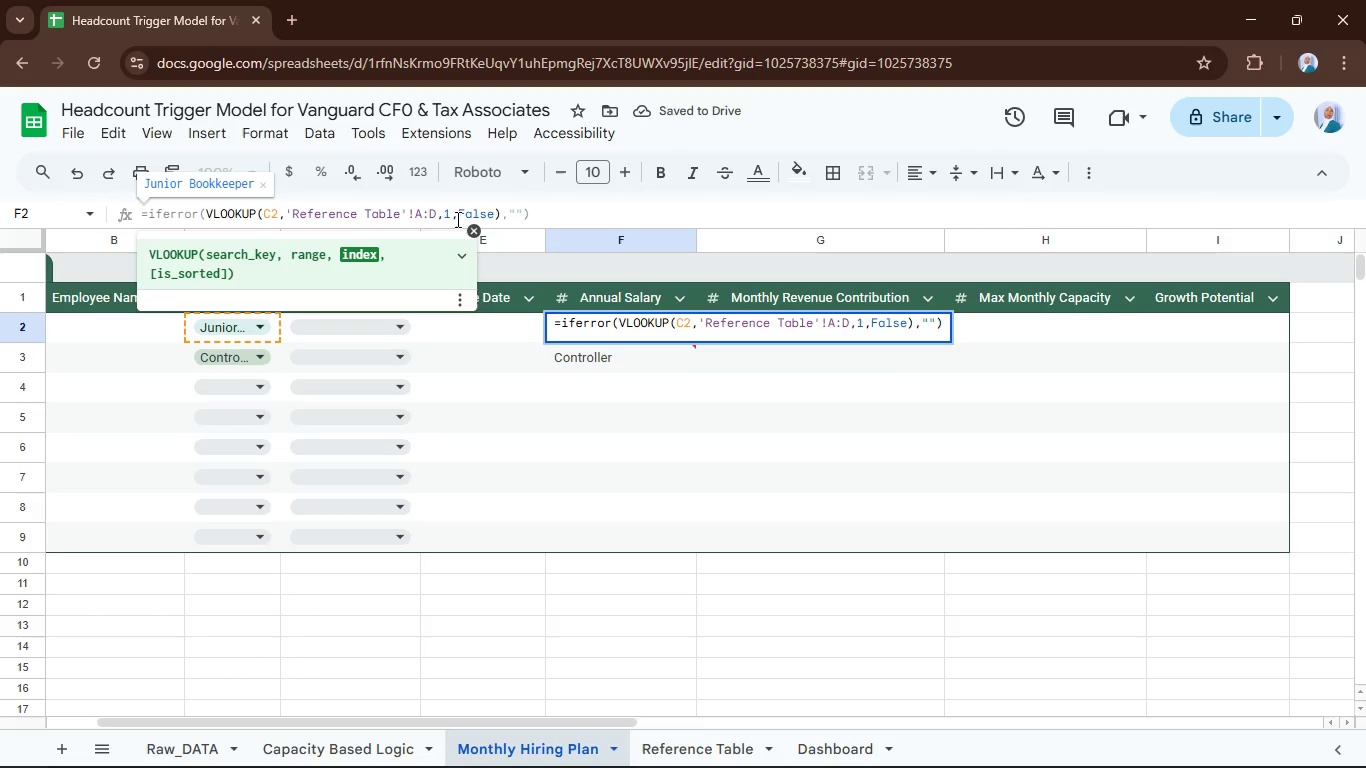 
key(Backspace)
 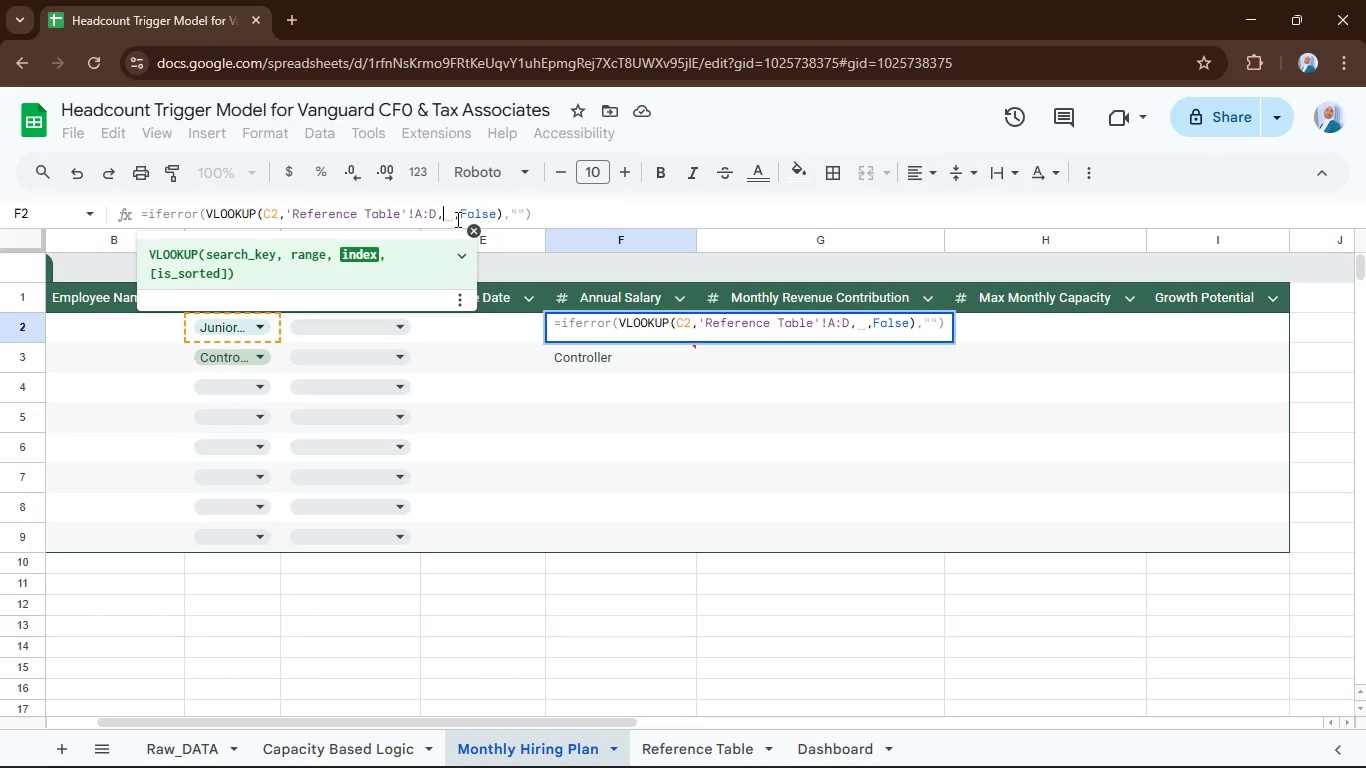 
key(2)
 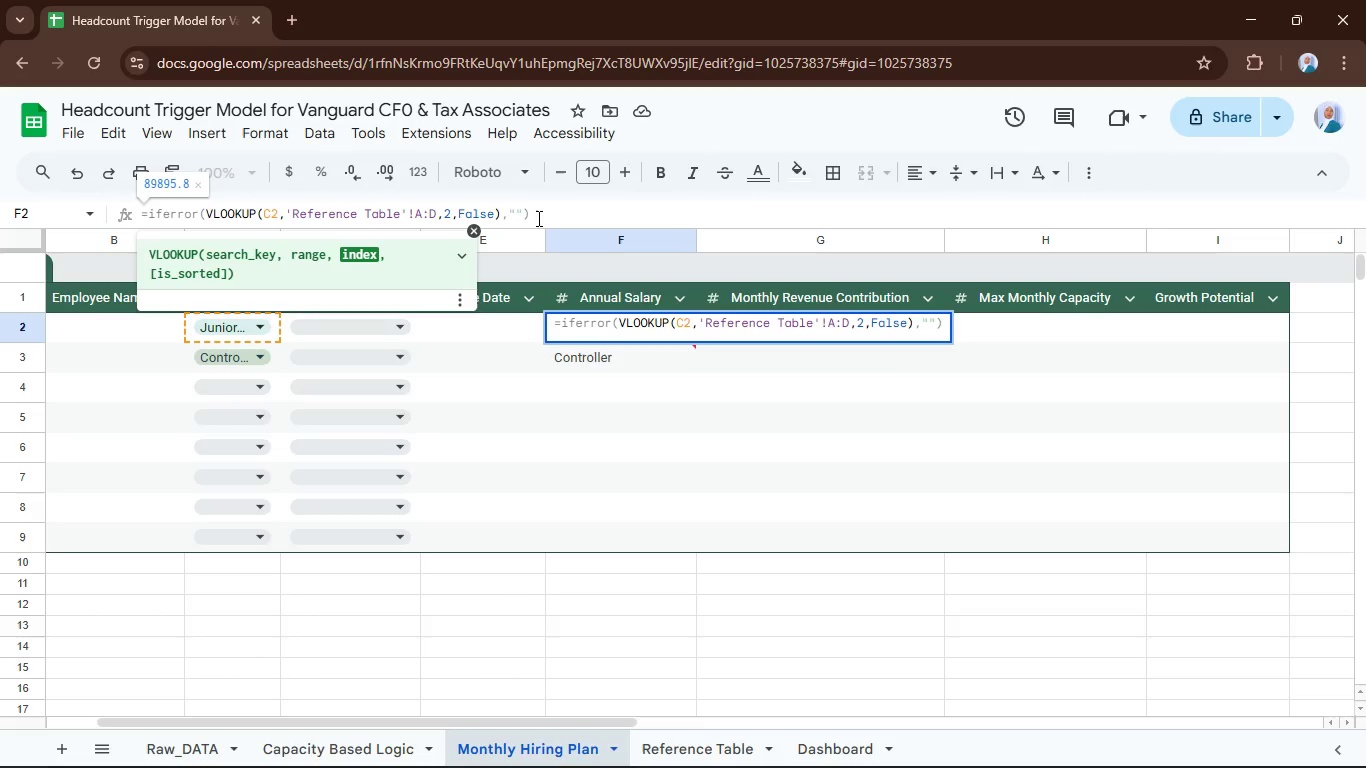 
left_click([543, 212])
 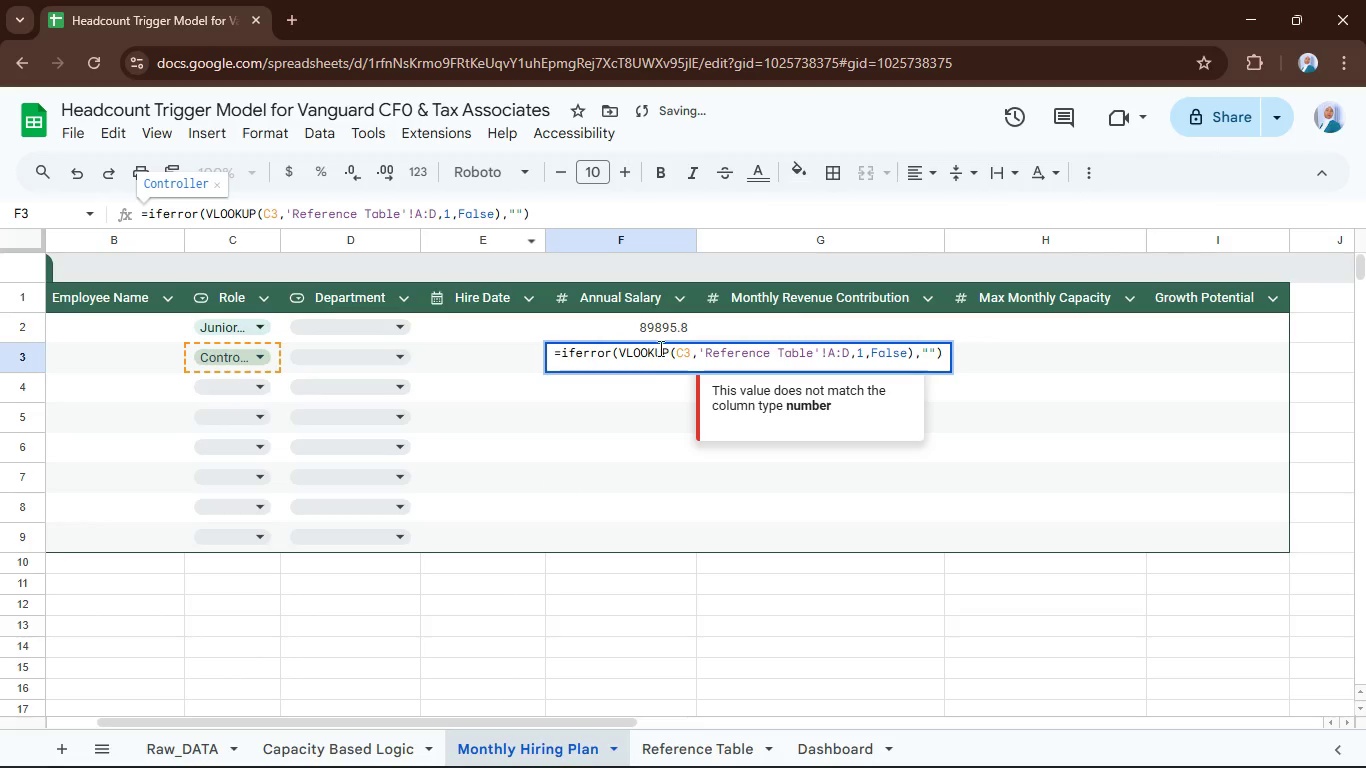 
left_click([661, 325])
 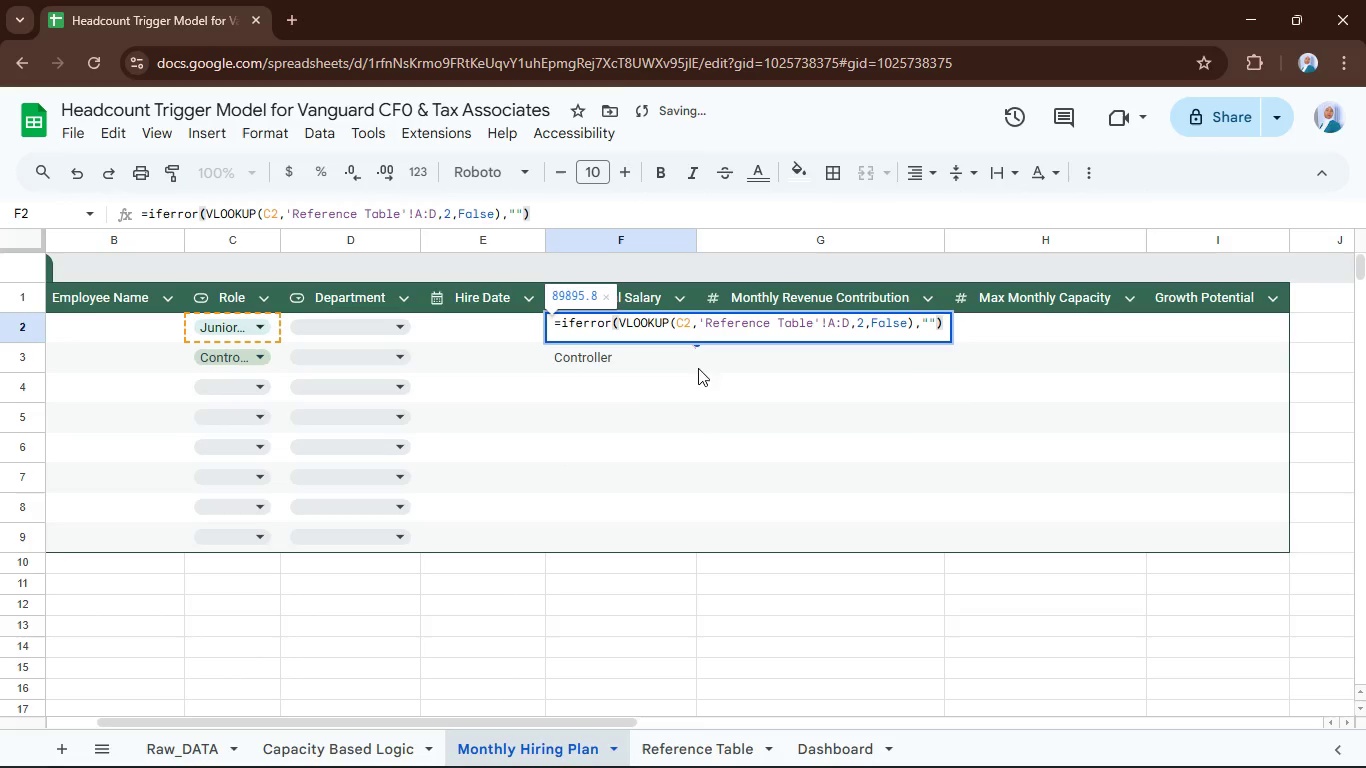 
left_click([654, 408])
 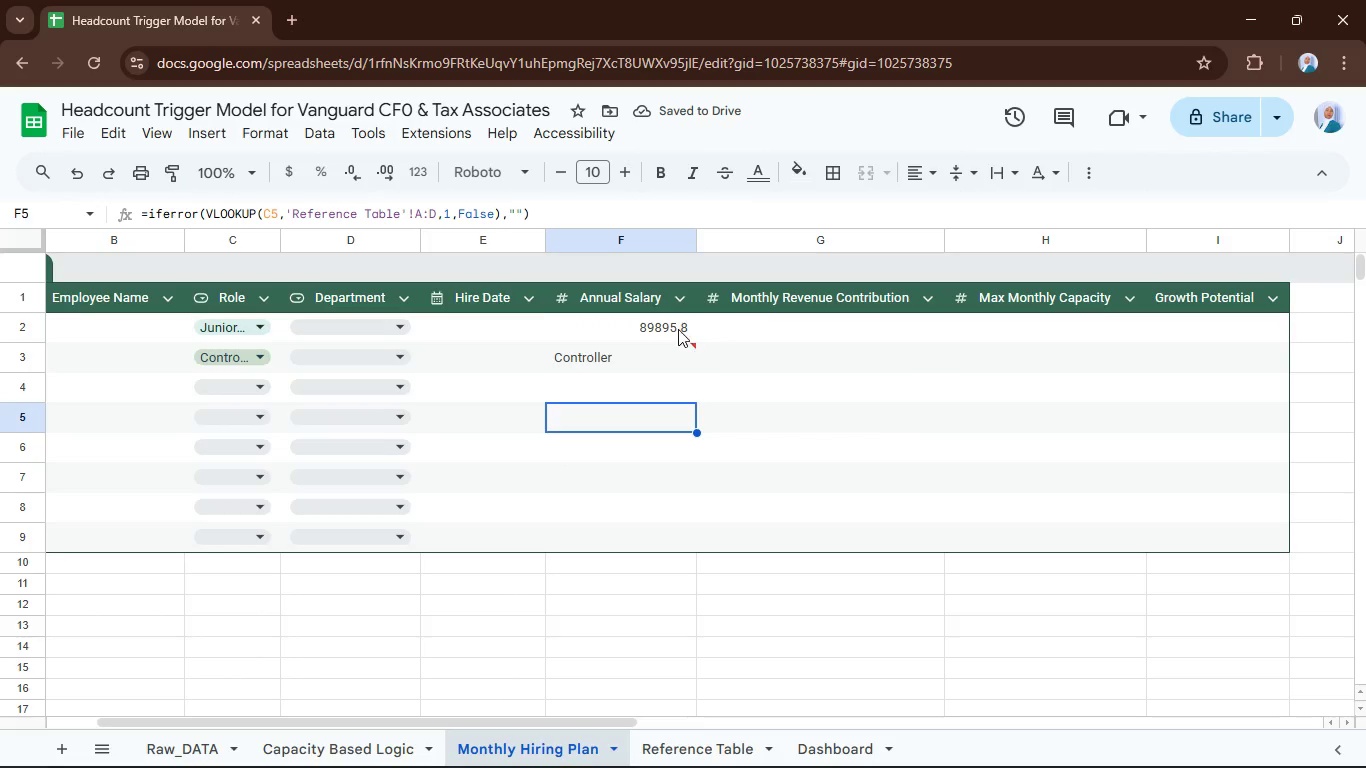 
left_click([678, 329])
 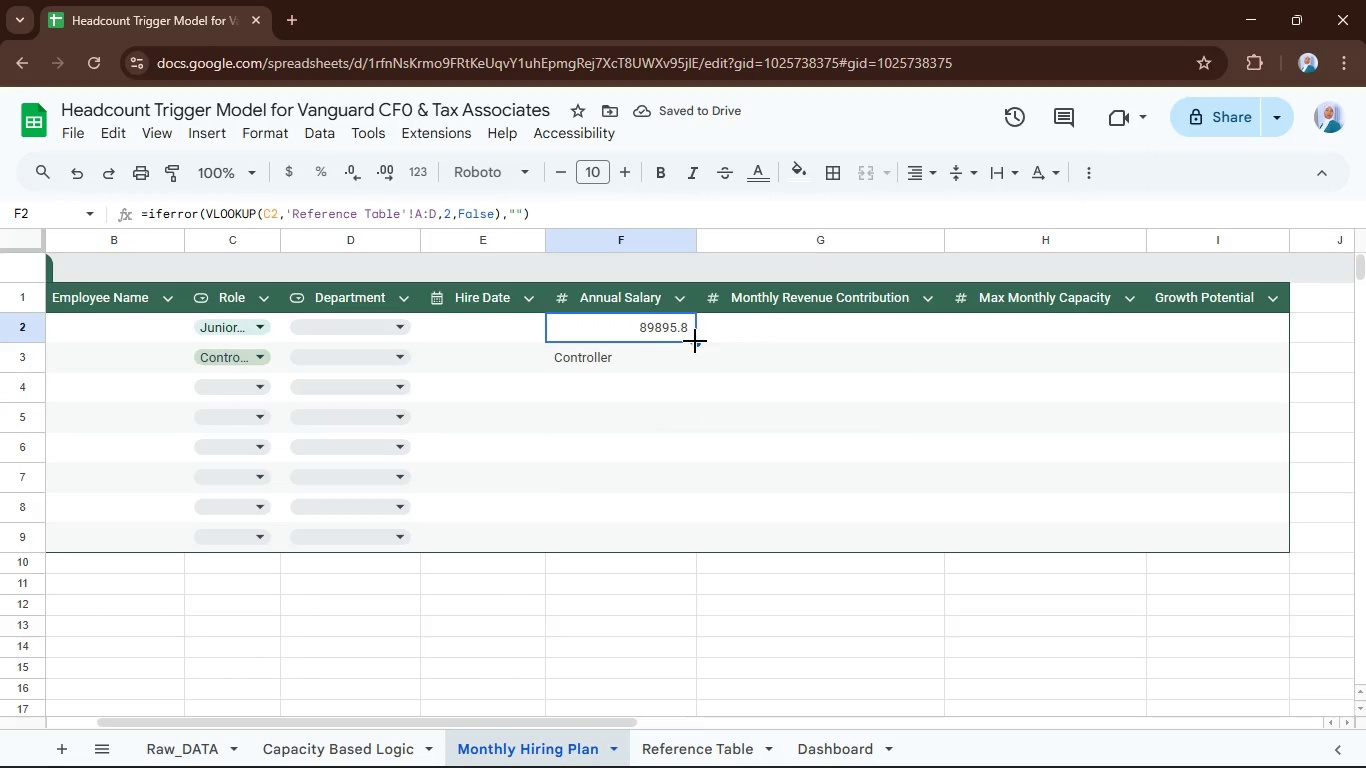 
left_click_drag(start_coordinate=[695, 341], to_coordinate=[701, 373])
 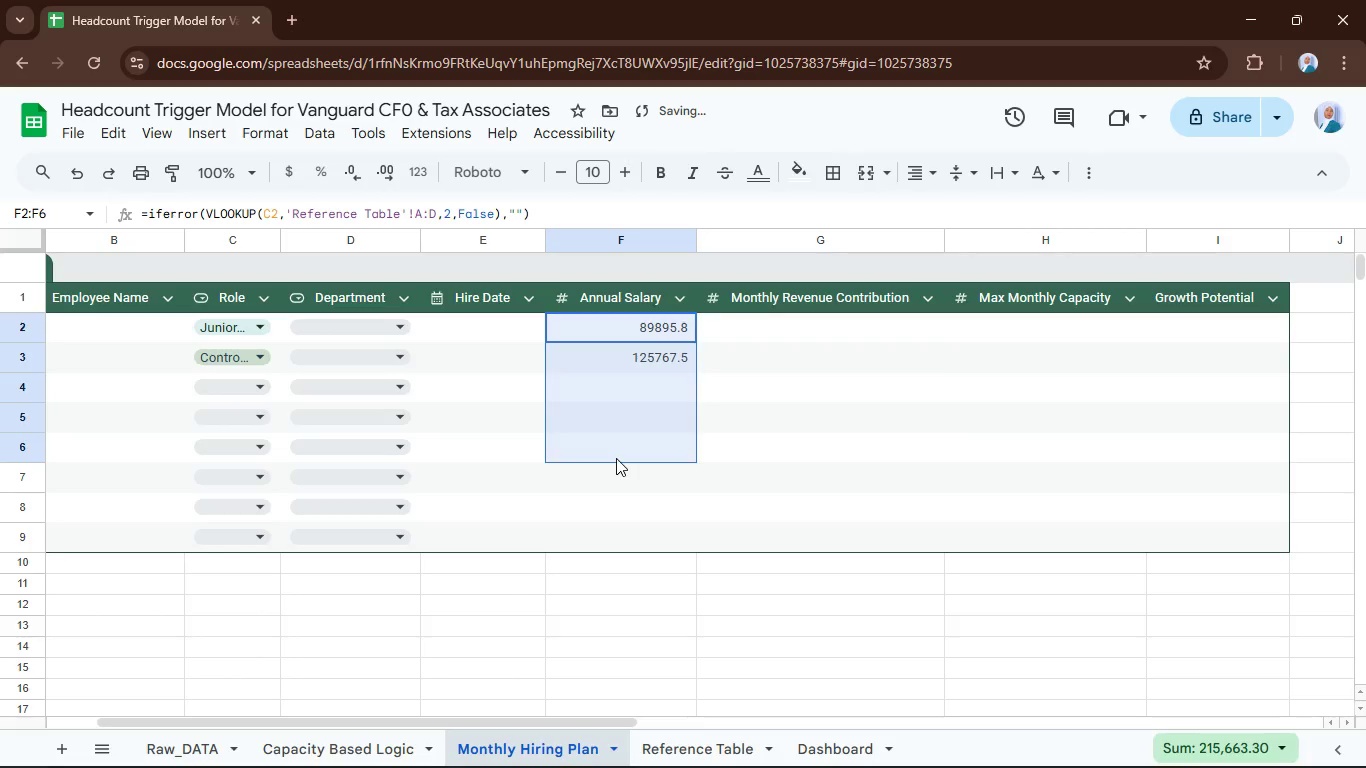 
left_click_drag(start_coordinate=[624, 446], to_coordinate=[627, 441])
 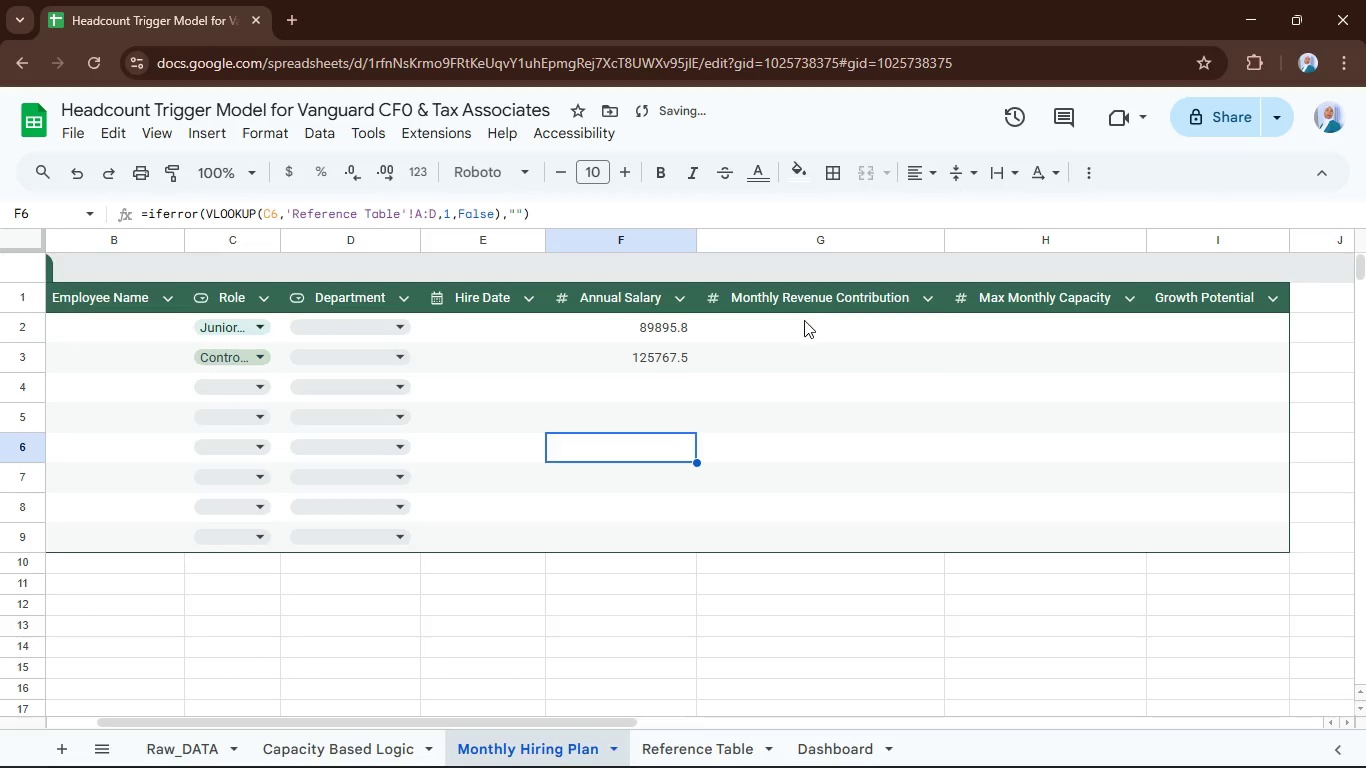 
left_click([804, 320])
 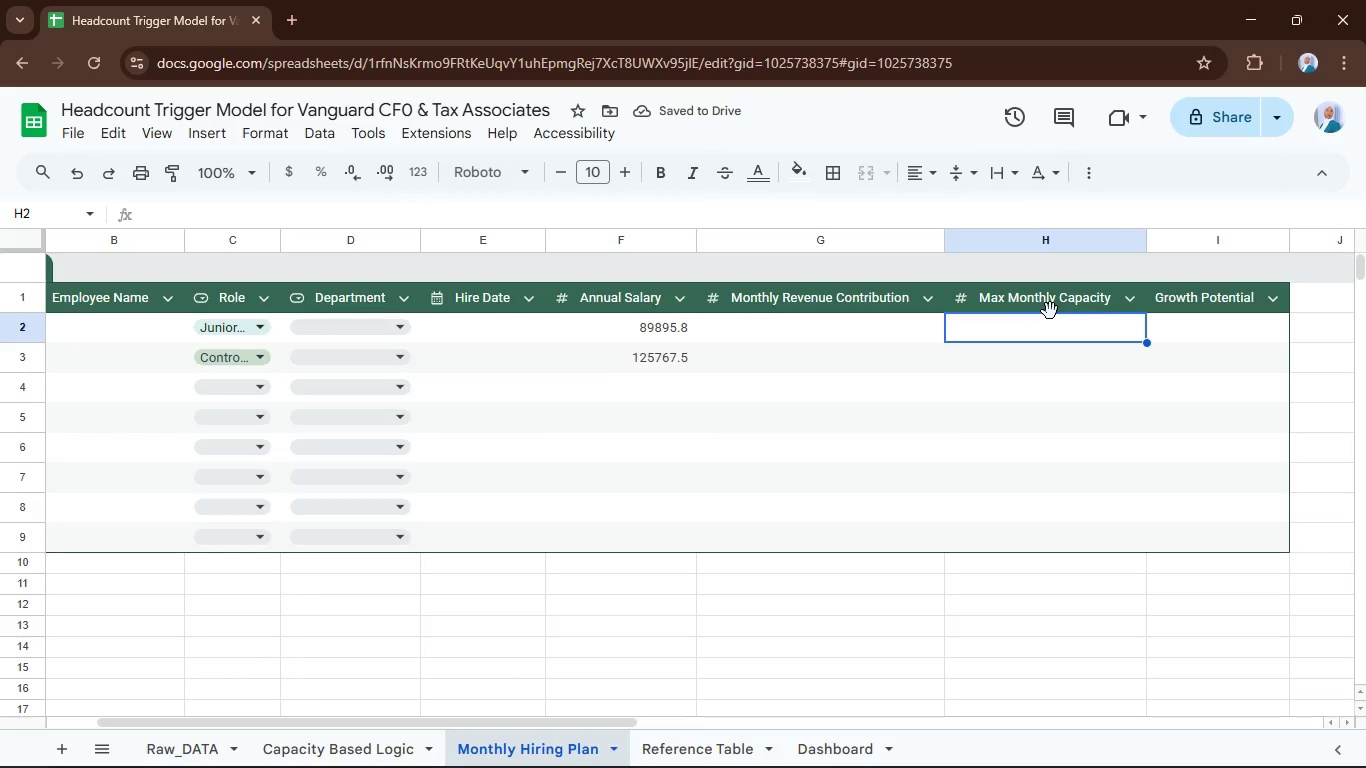 
key(Equal)
 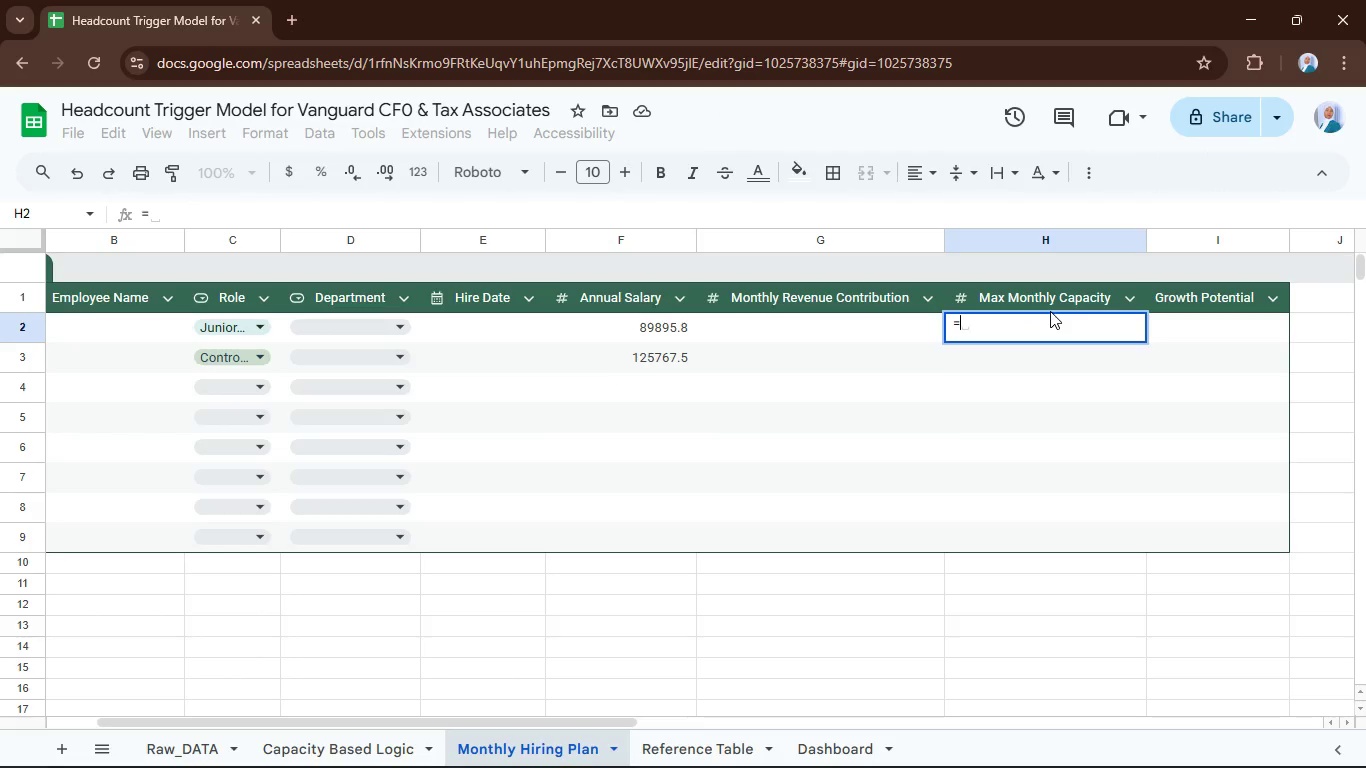 
wait(5.81)
 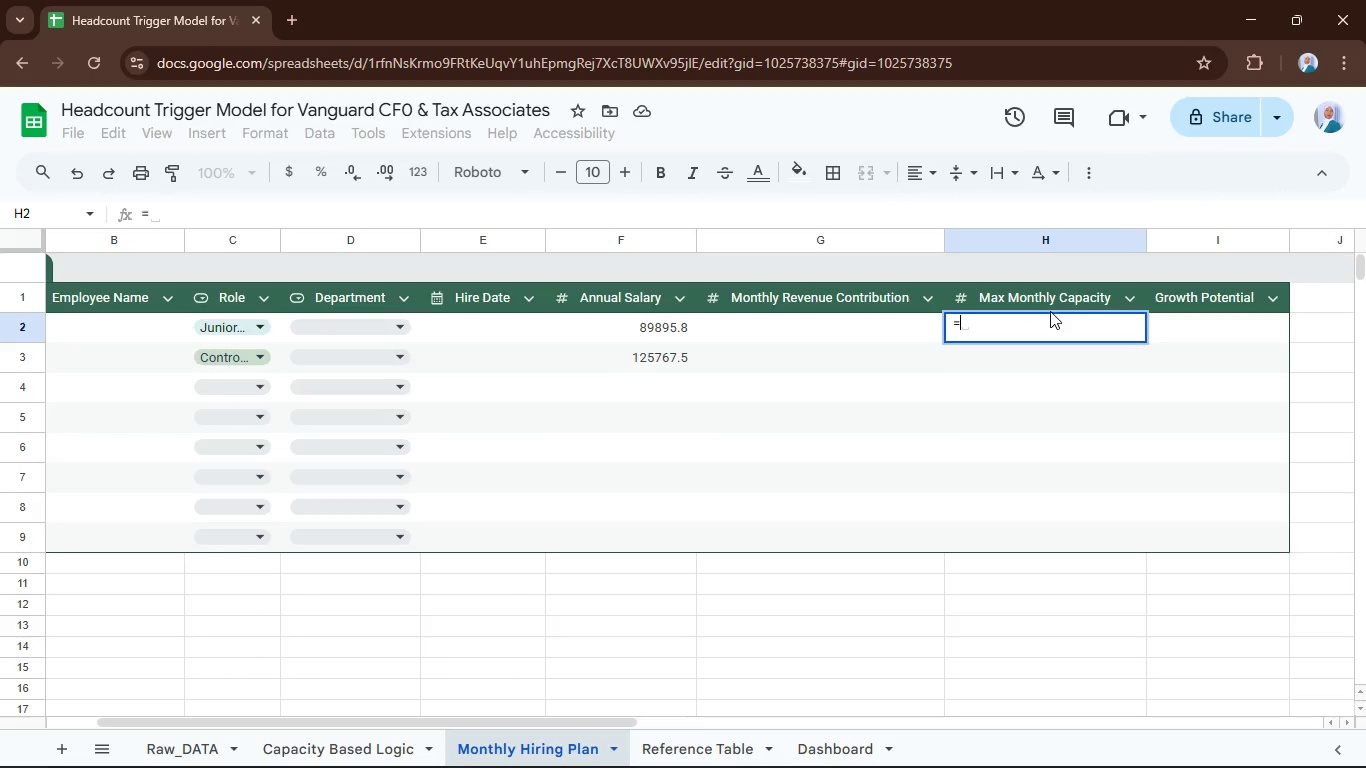 
key(Backspace)
type(=vlo)
key(Tab)
 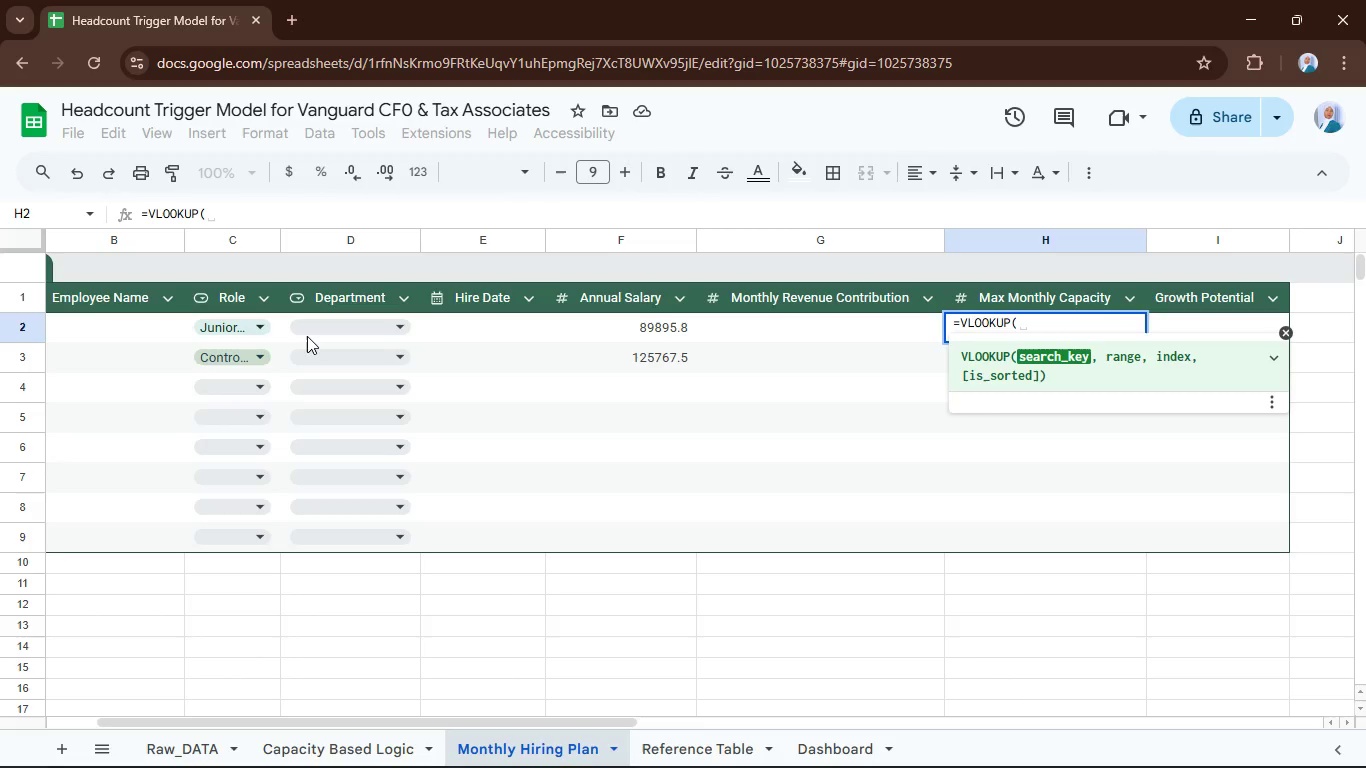 
left_click([280, 330])
 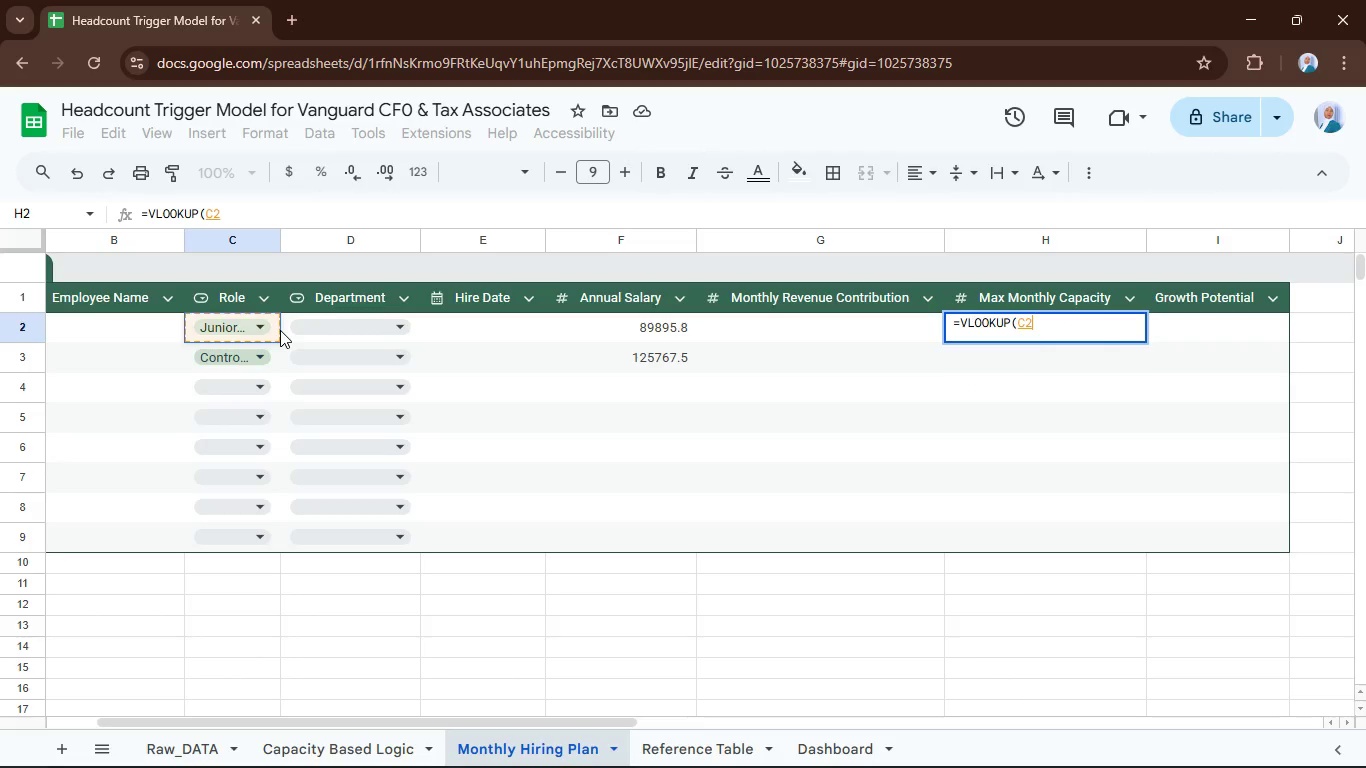 
key(Comma)
 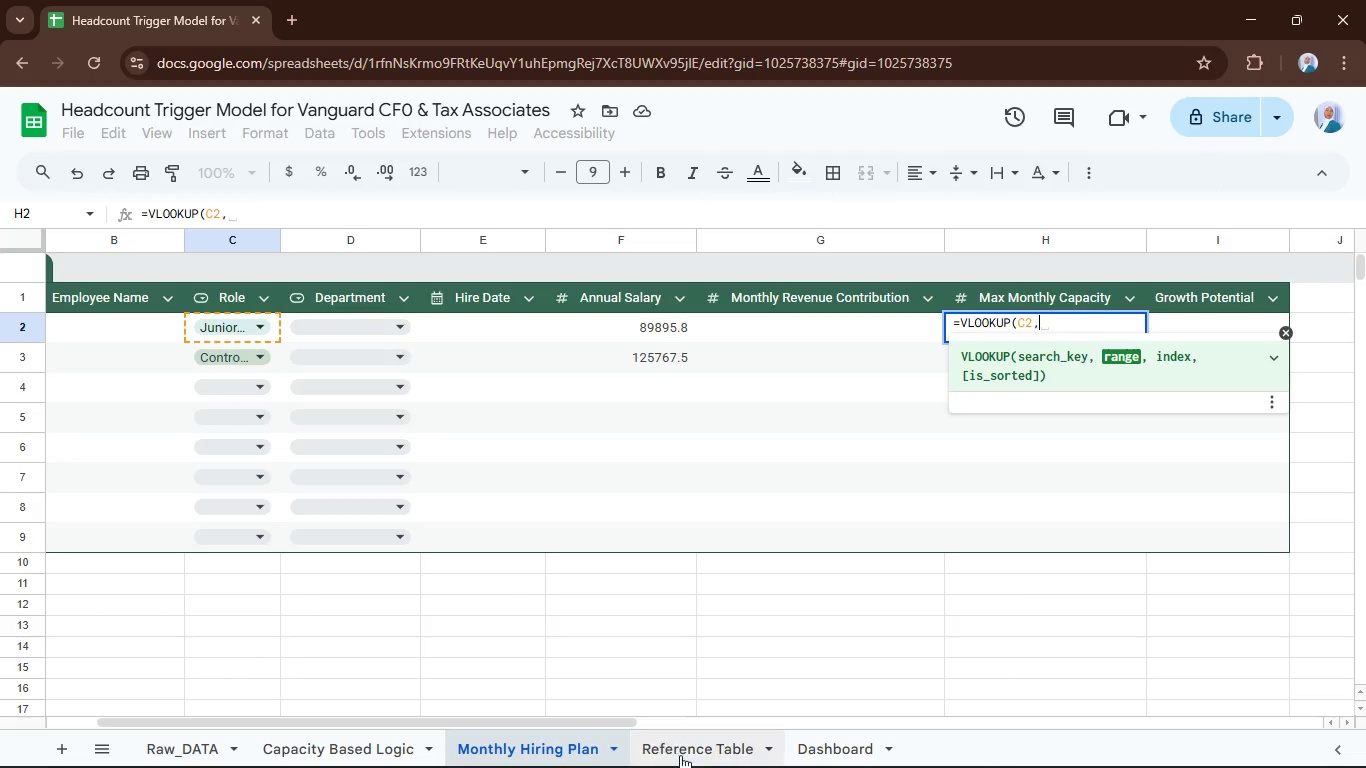 
left_click([682, 755])
 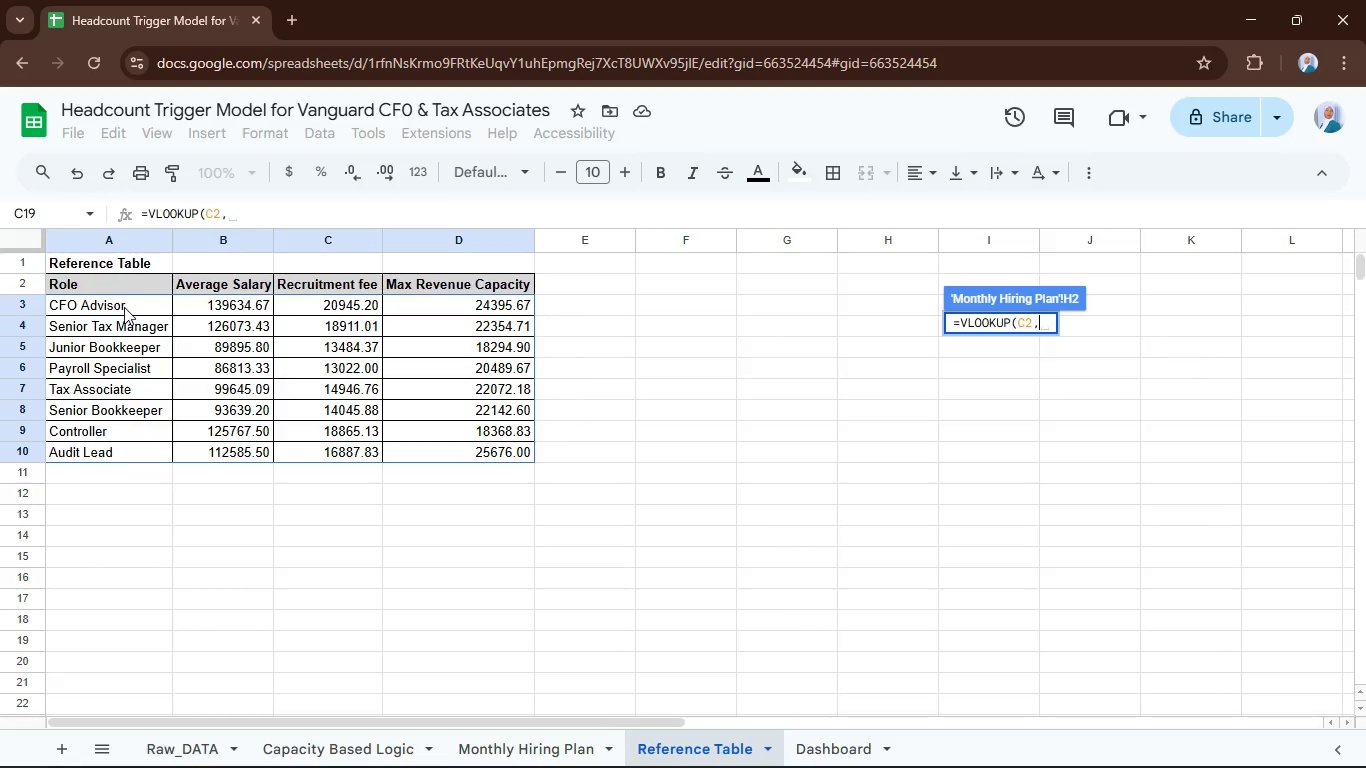 
left_click([122, 307])
 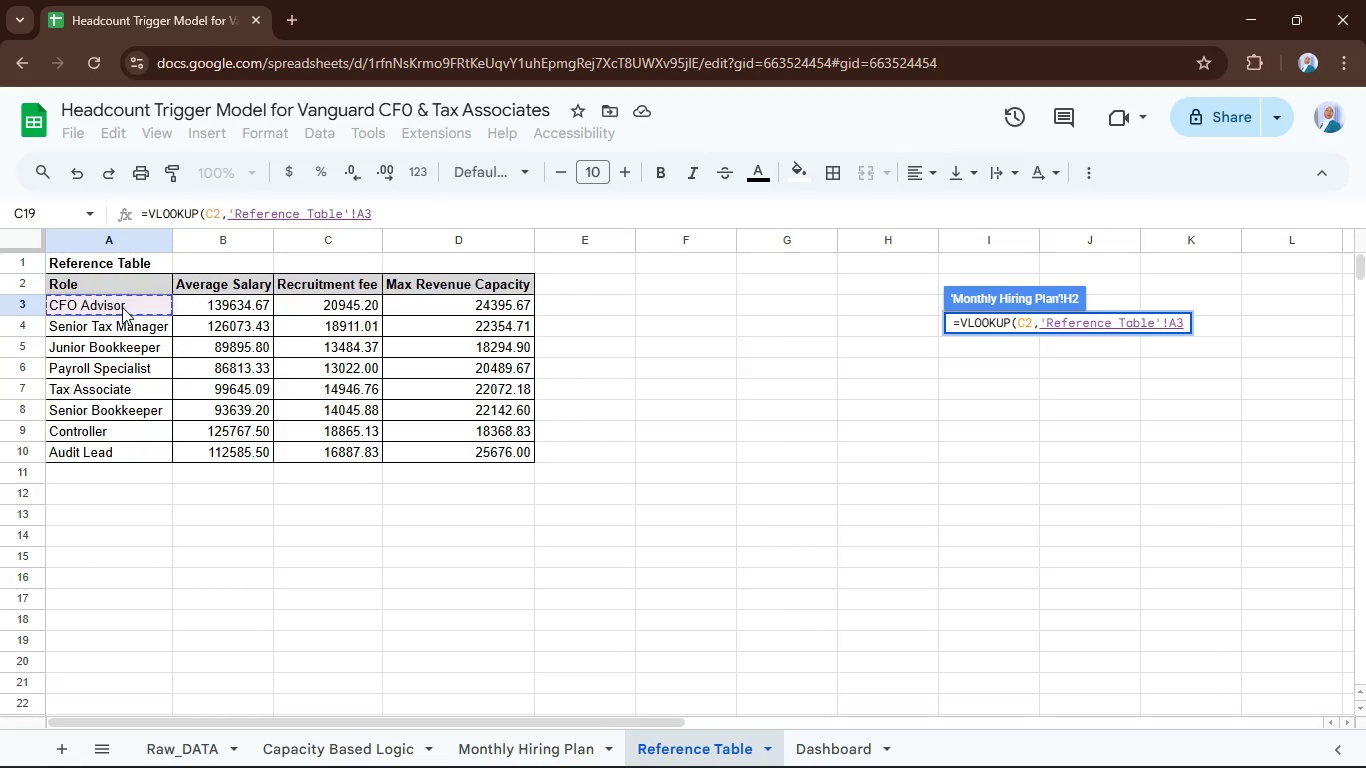 
key(Control+Shift+ArrowRight)
 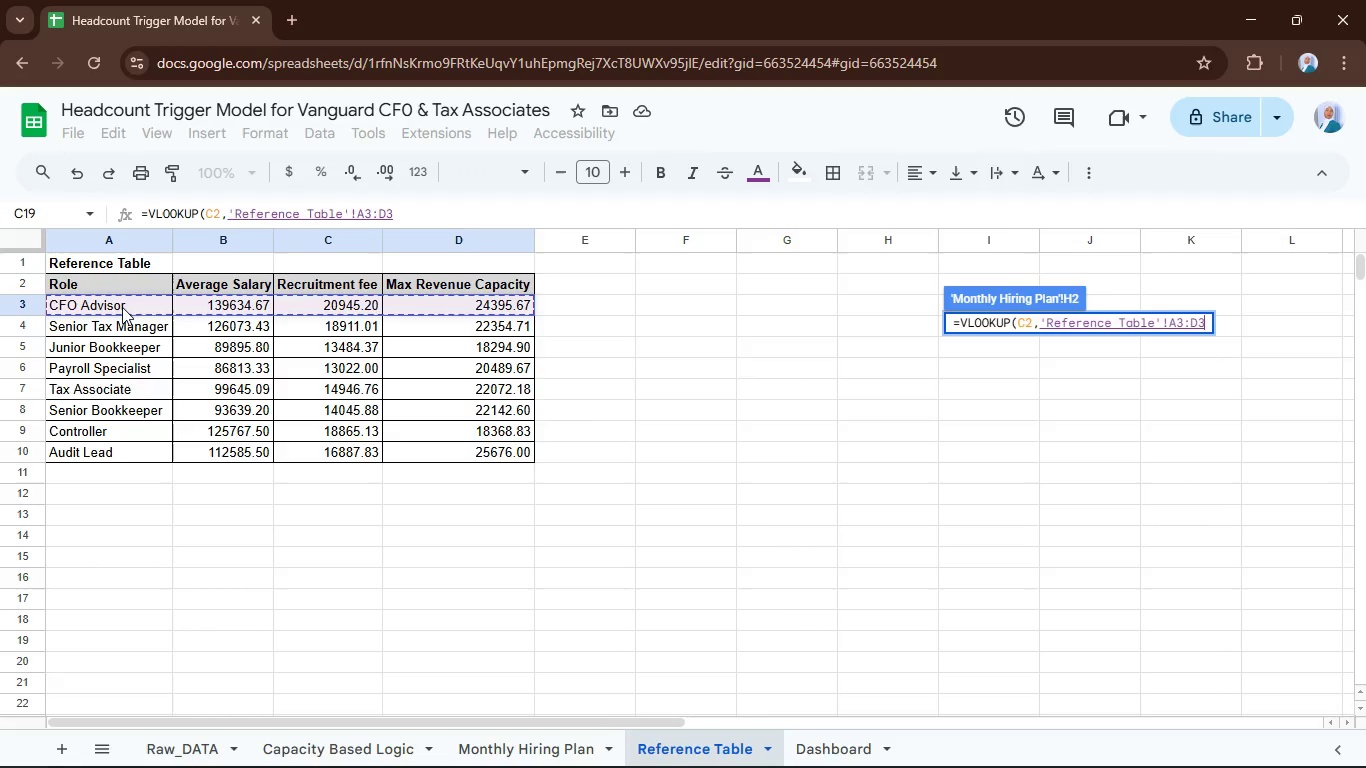 
key(Control+Shift+ArrowDown)
 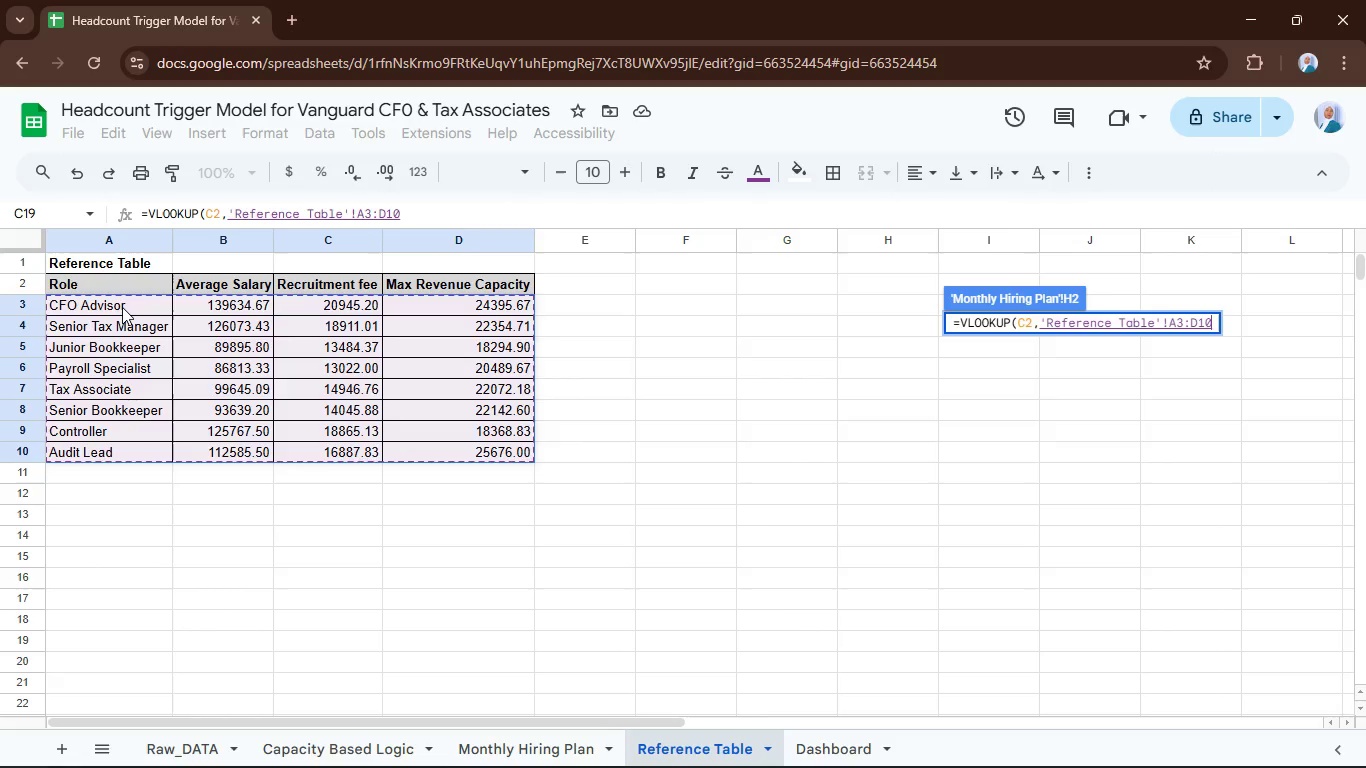 
key(Comma)
 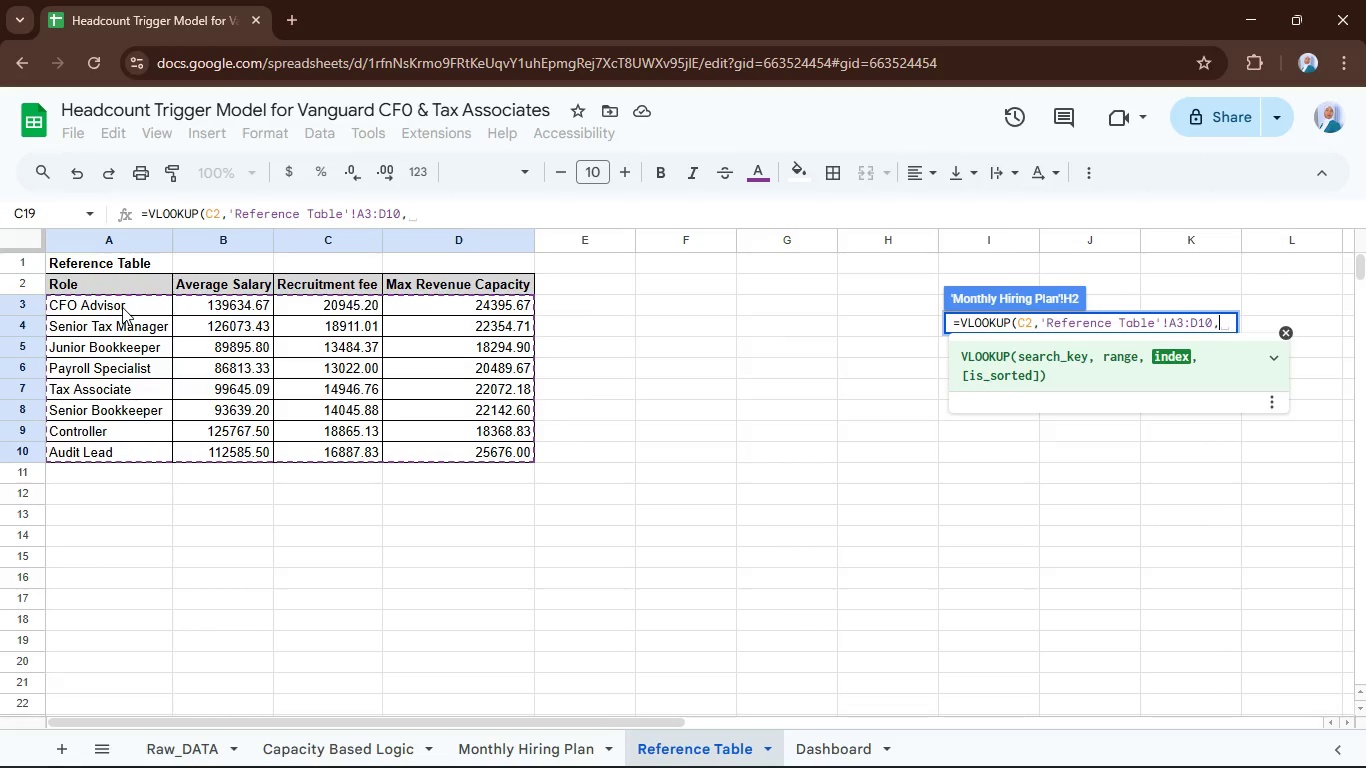 
type(4,False))
 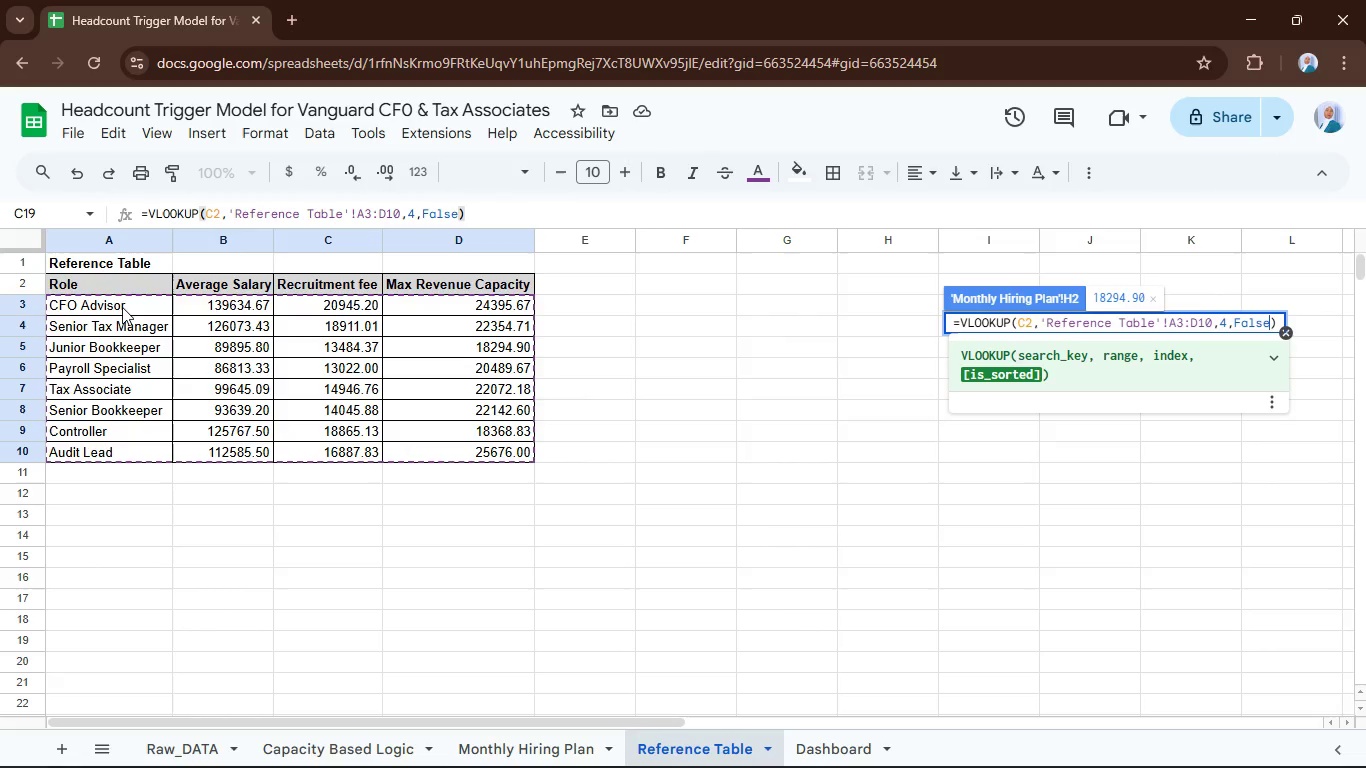 
hold_key(key=ArrowLeft, duration=0.77)
 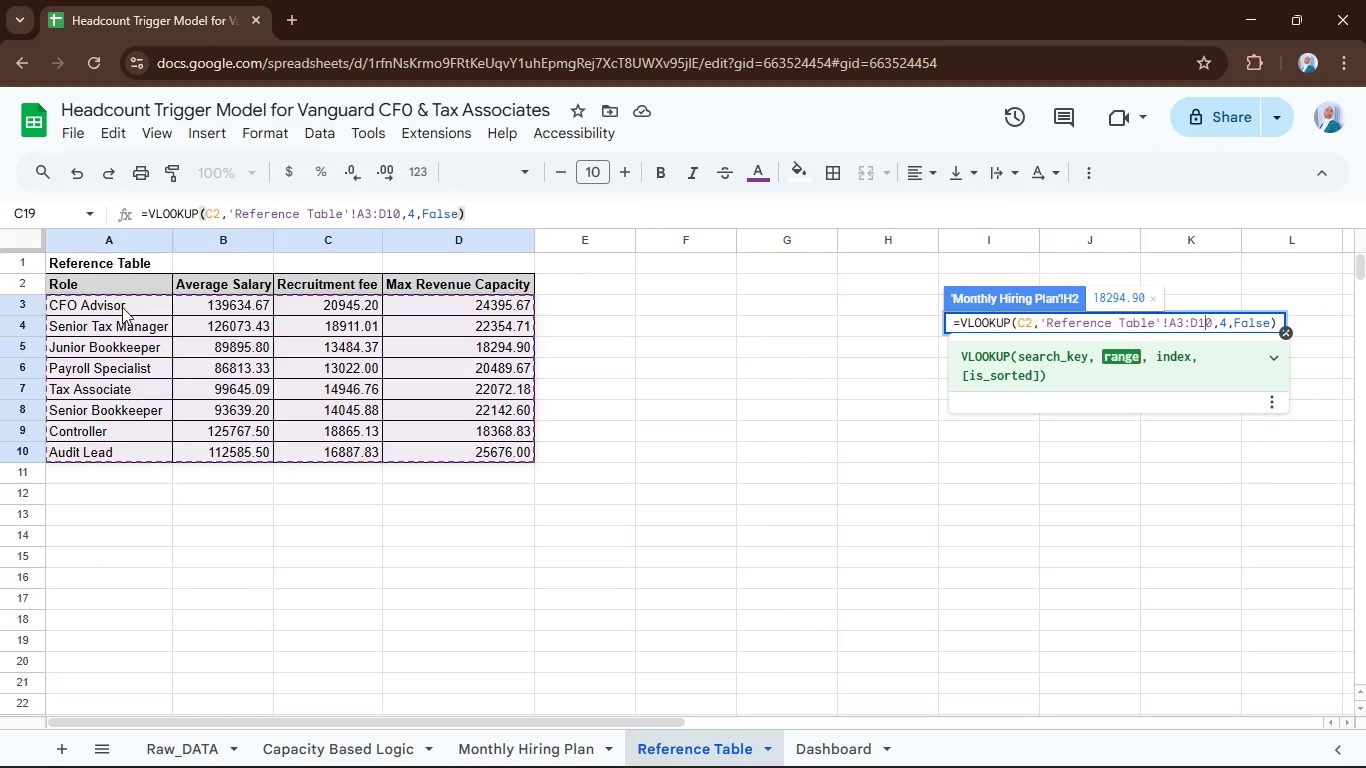 
key(ArrowRight)
 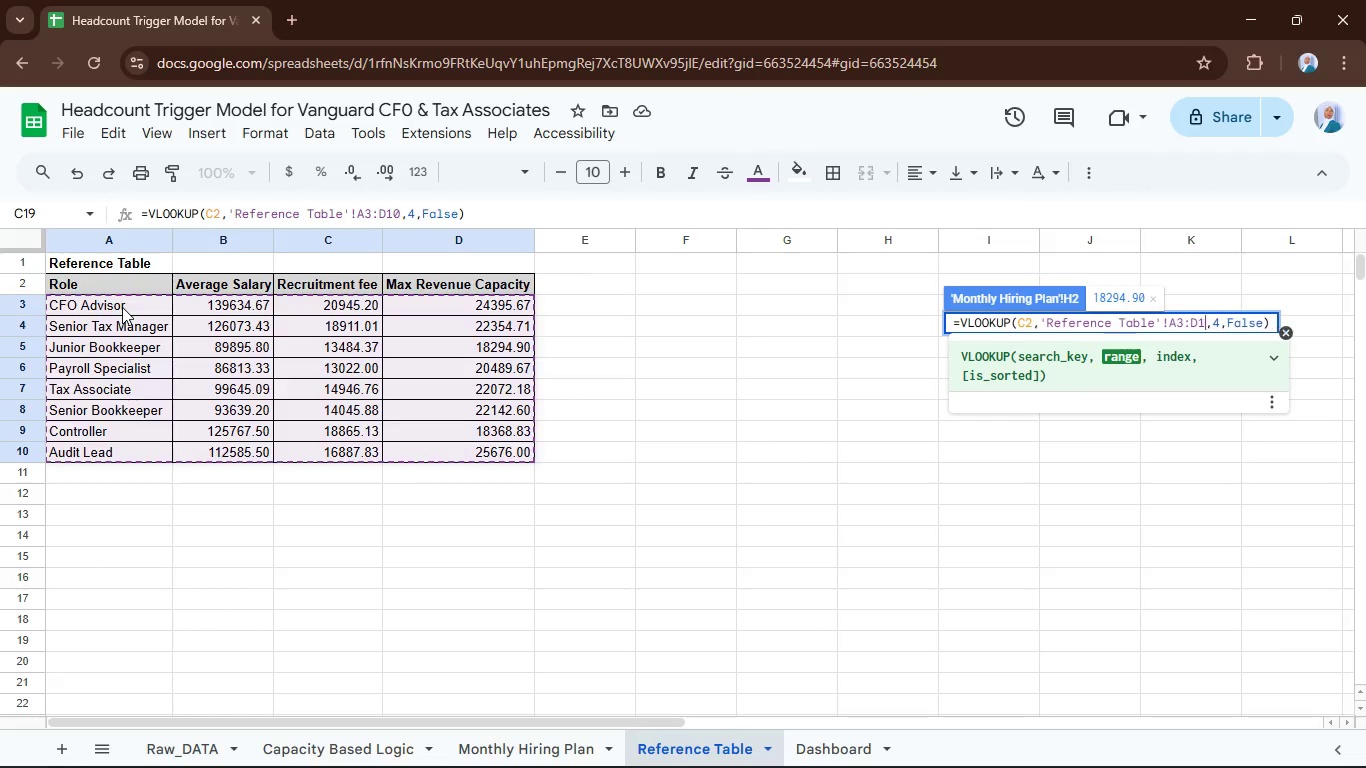 
key(Backspace)
 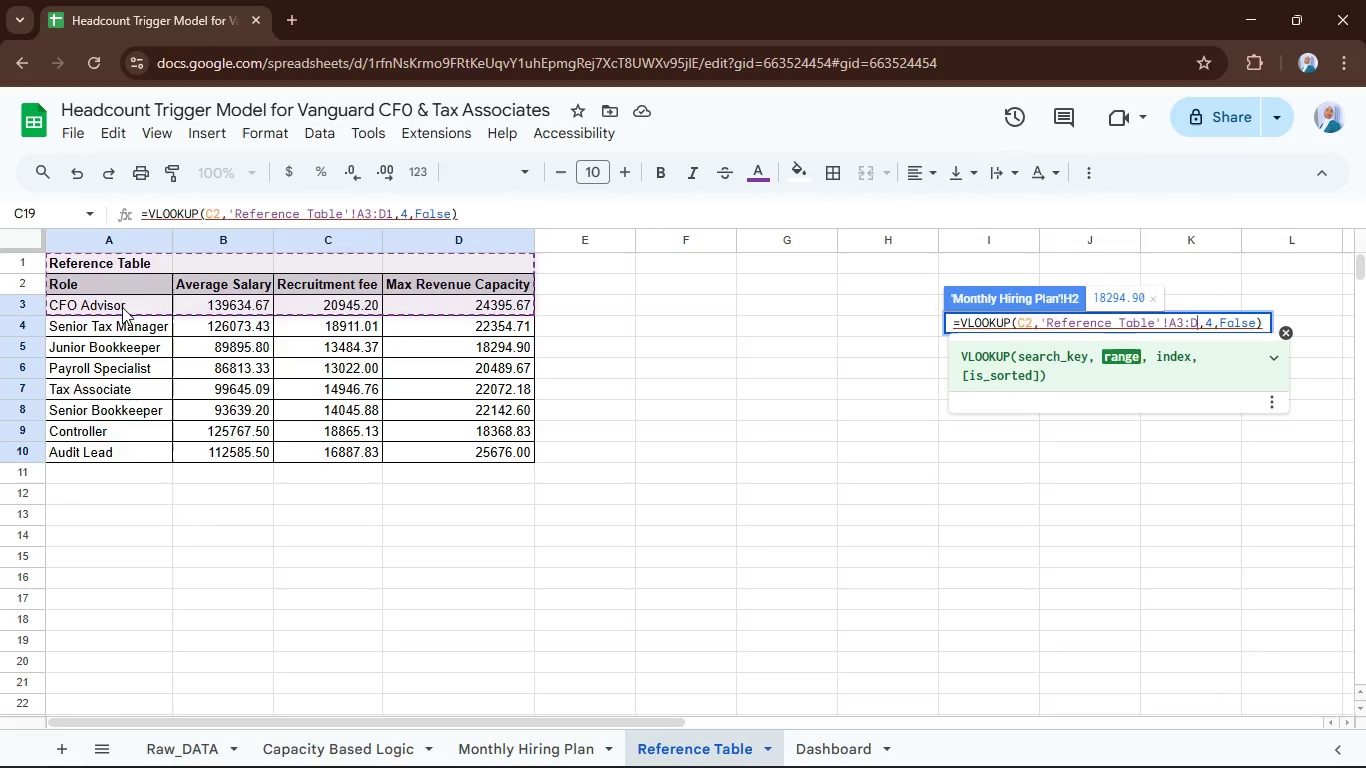 
key(Backspace)
 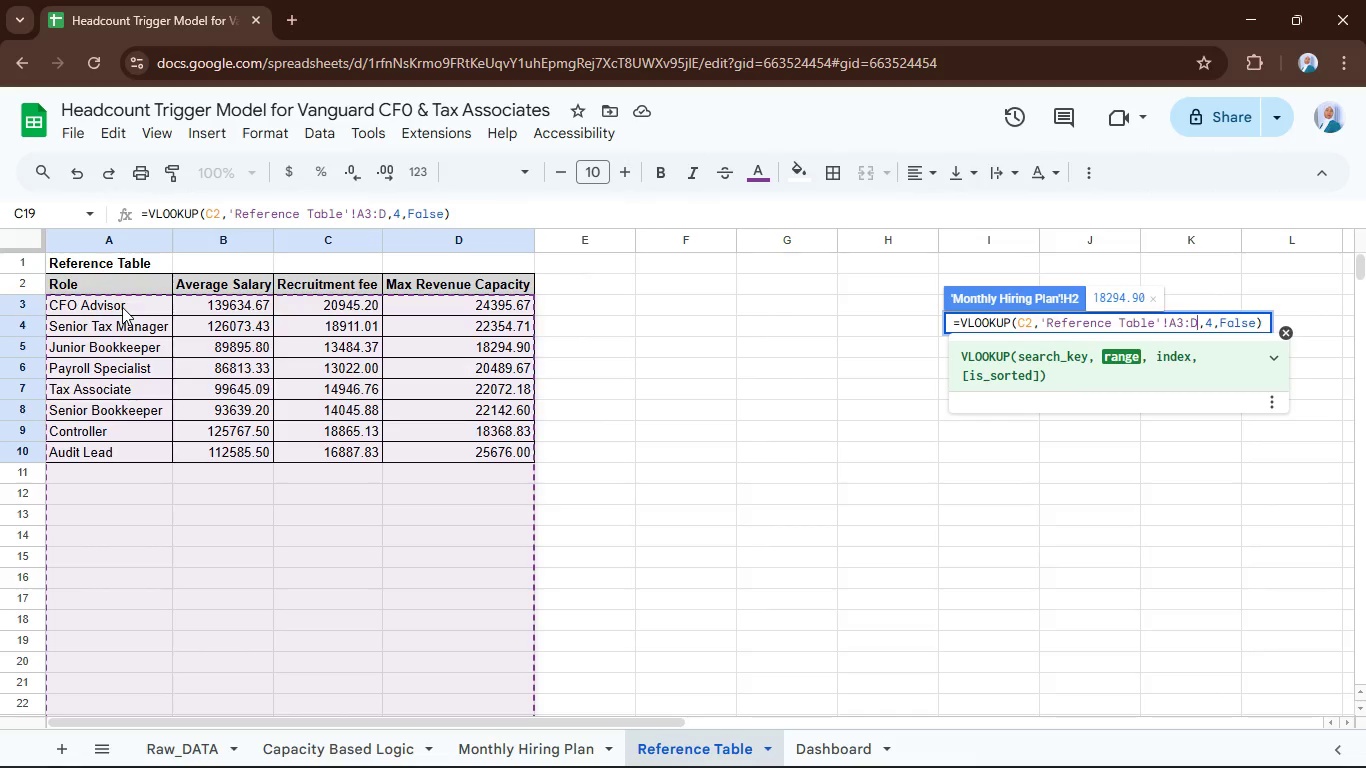 
key(ArrowLeft)
 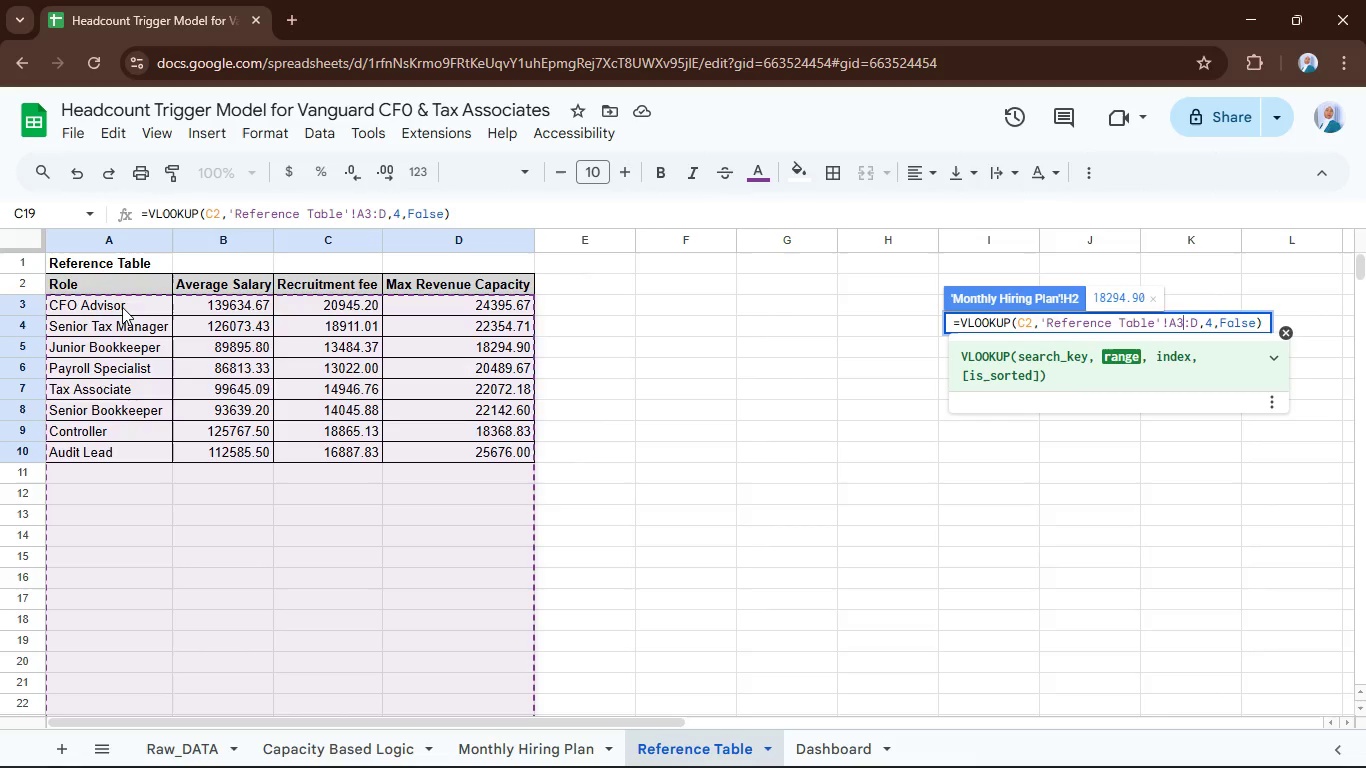 
key(ArrowLeft)
 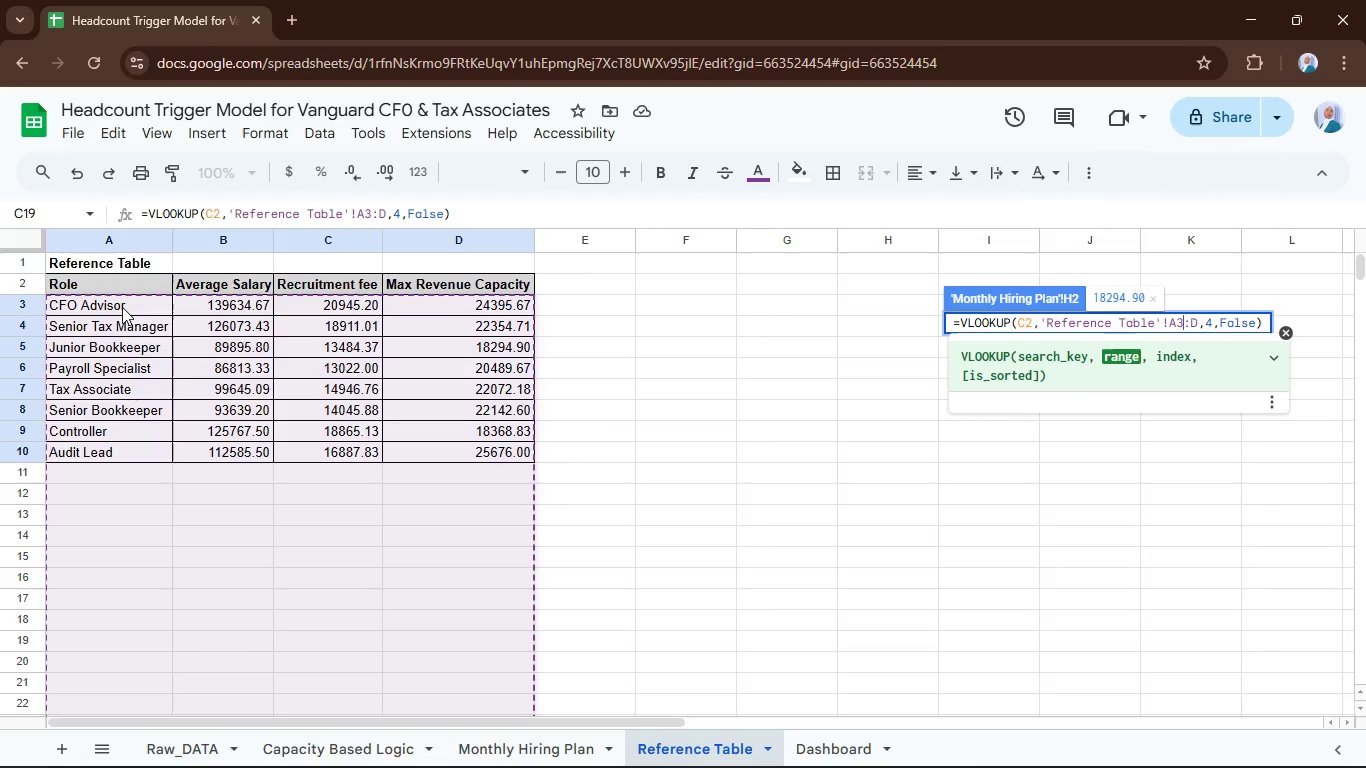 
key(Backspace)
 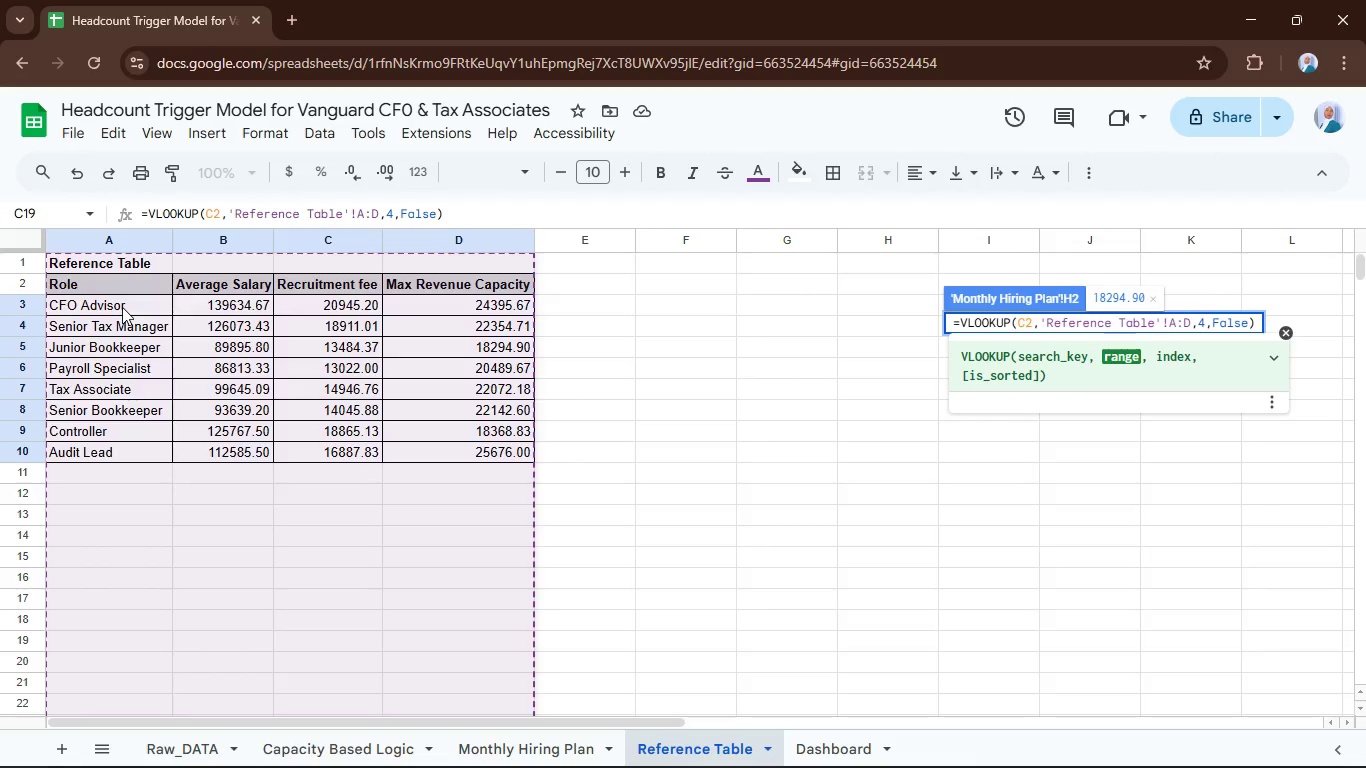 
key(Enter)
 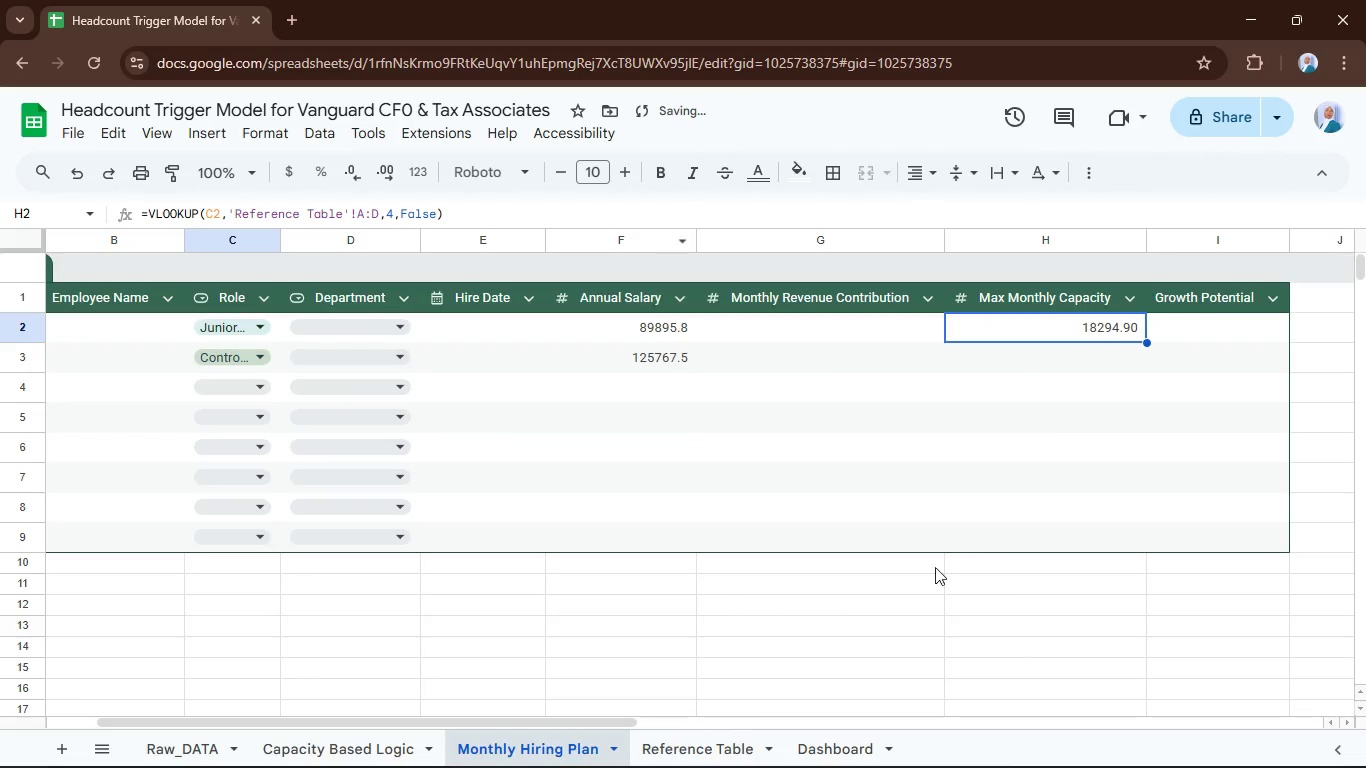 
left_click([664, 341])
 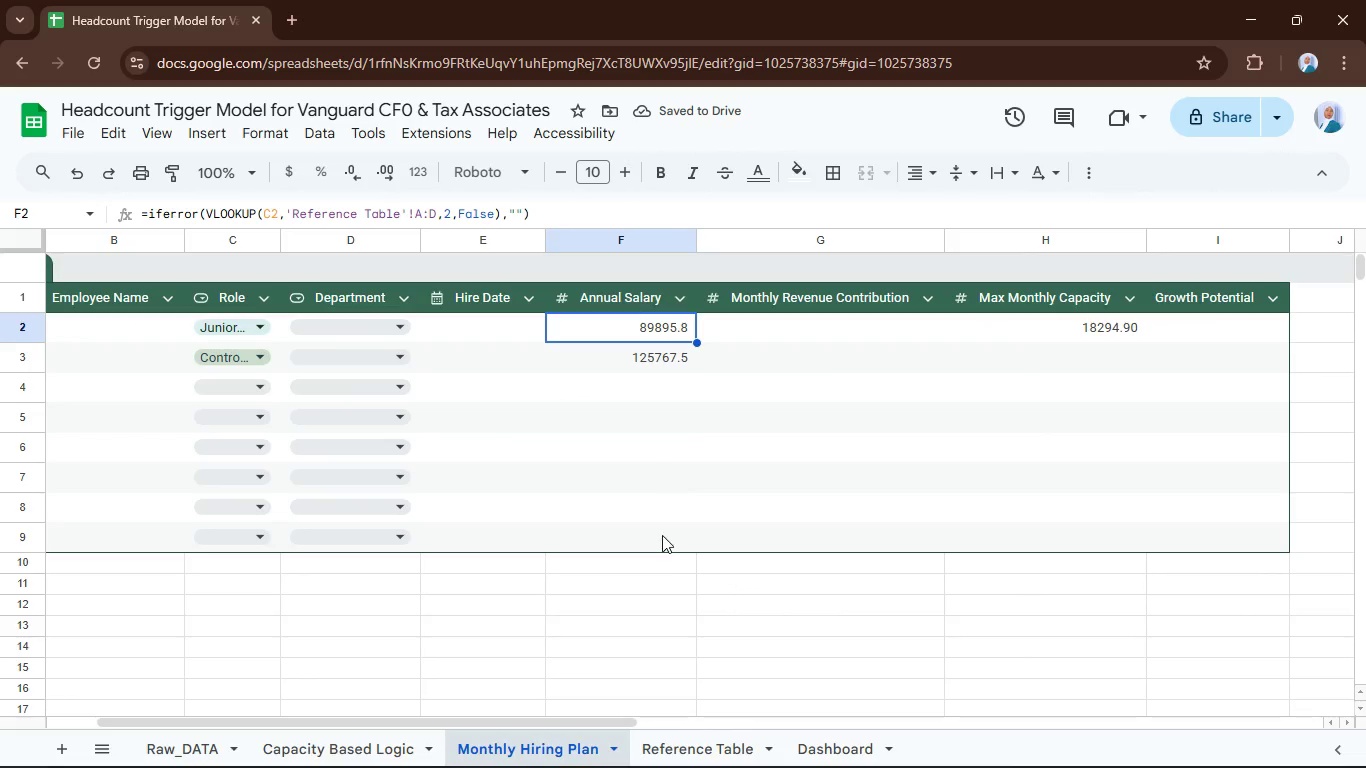 
left_click([663, 550])
 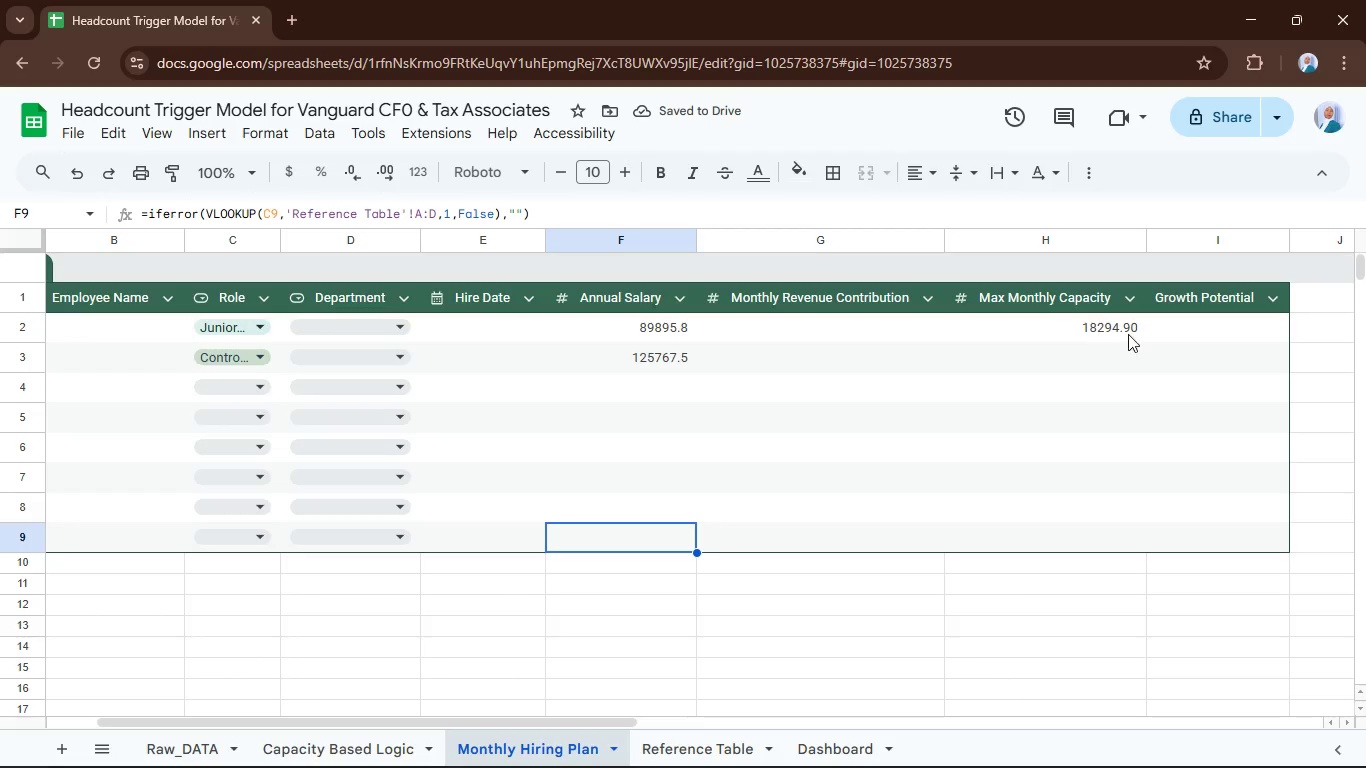 
left_click([1150, 334])
 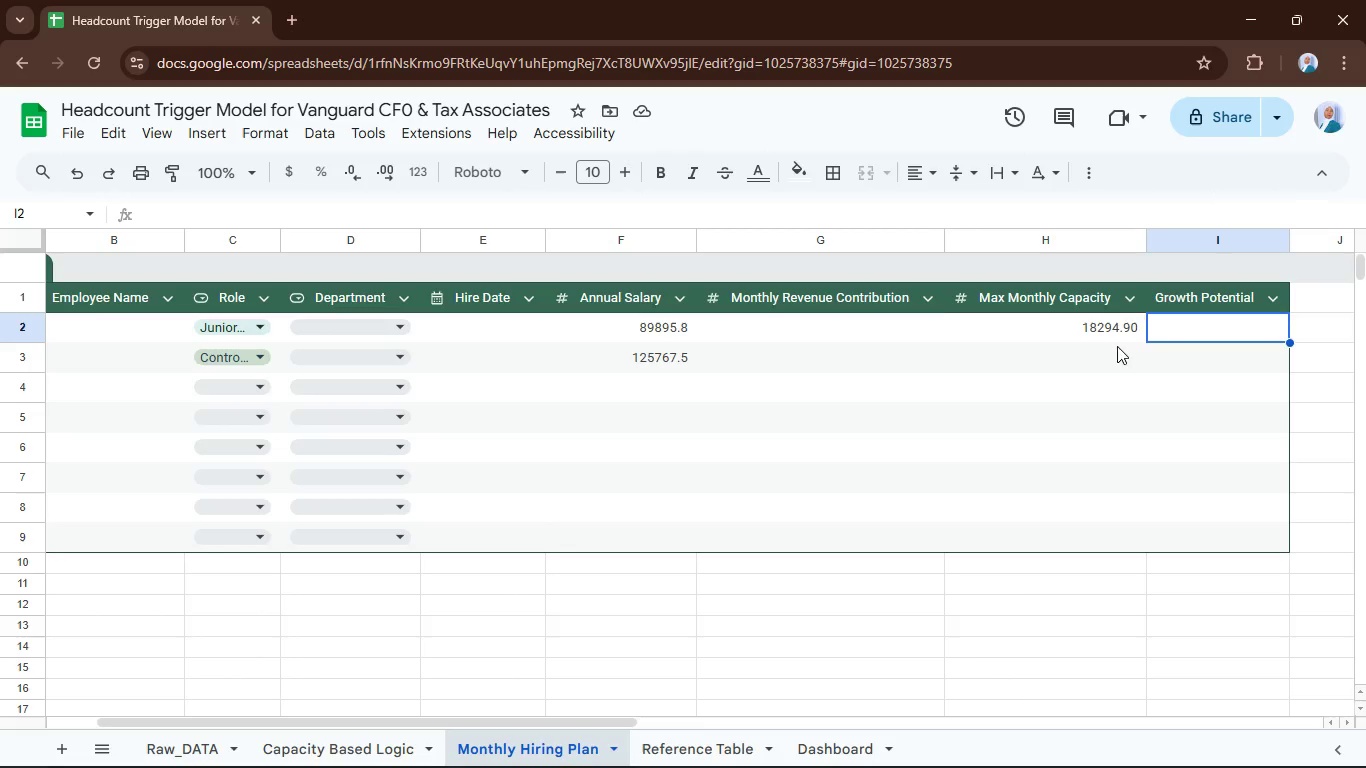 
left_click([1109, 337])
 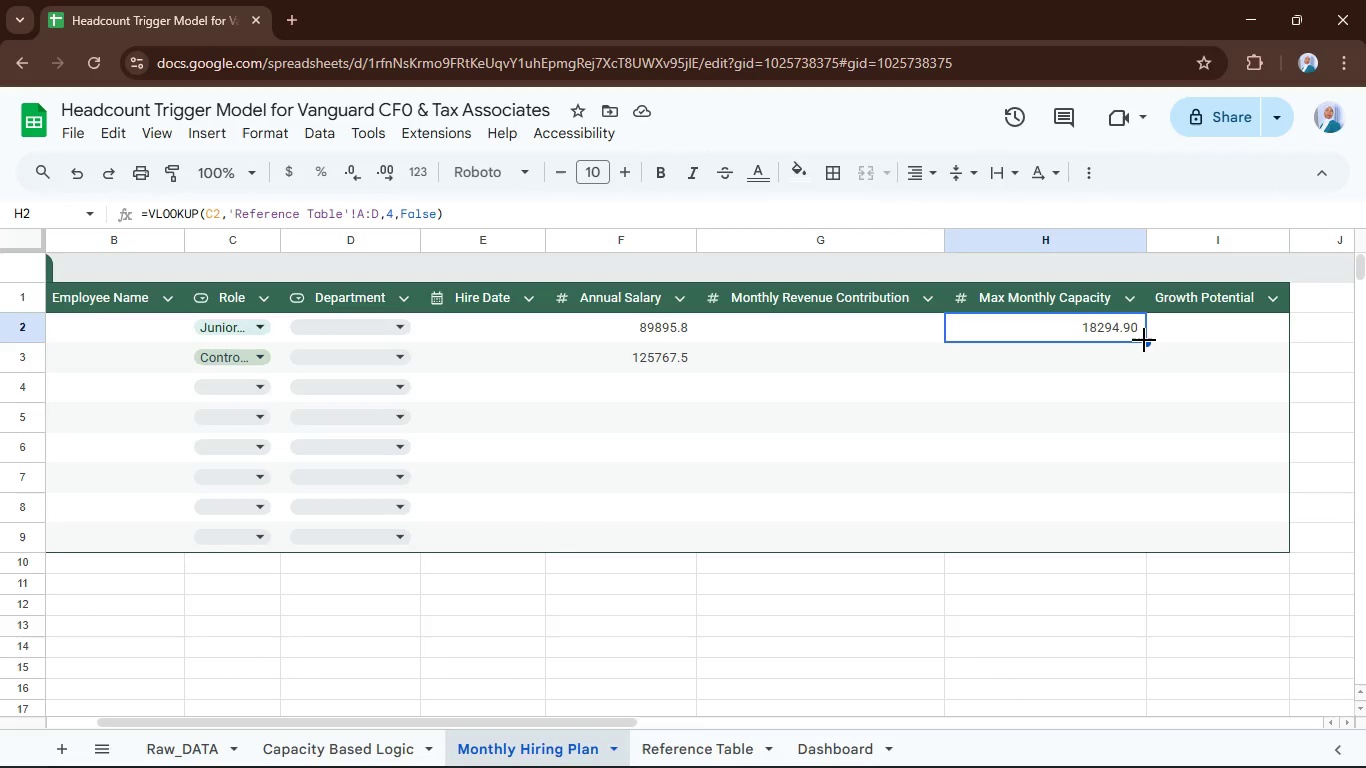 
left_click_drag(start_coordinate=[1145, 342], to_coordinate=[1157, 535])
 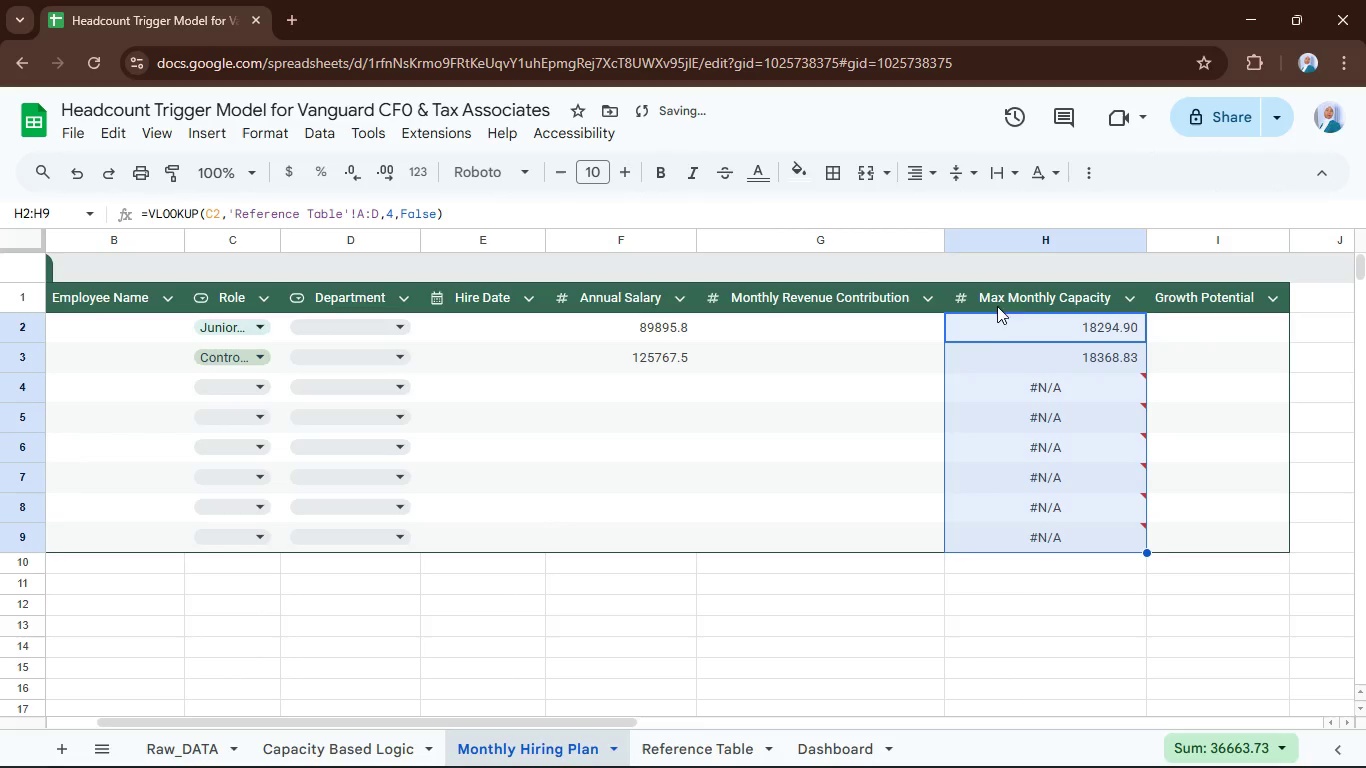 
left_click([1015, 323])
 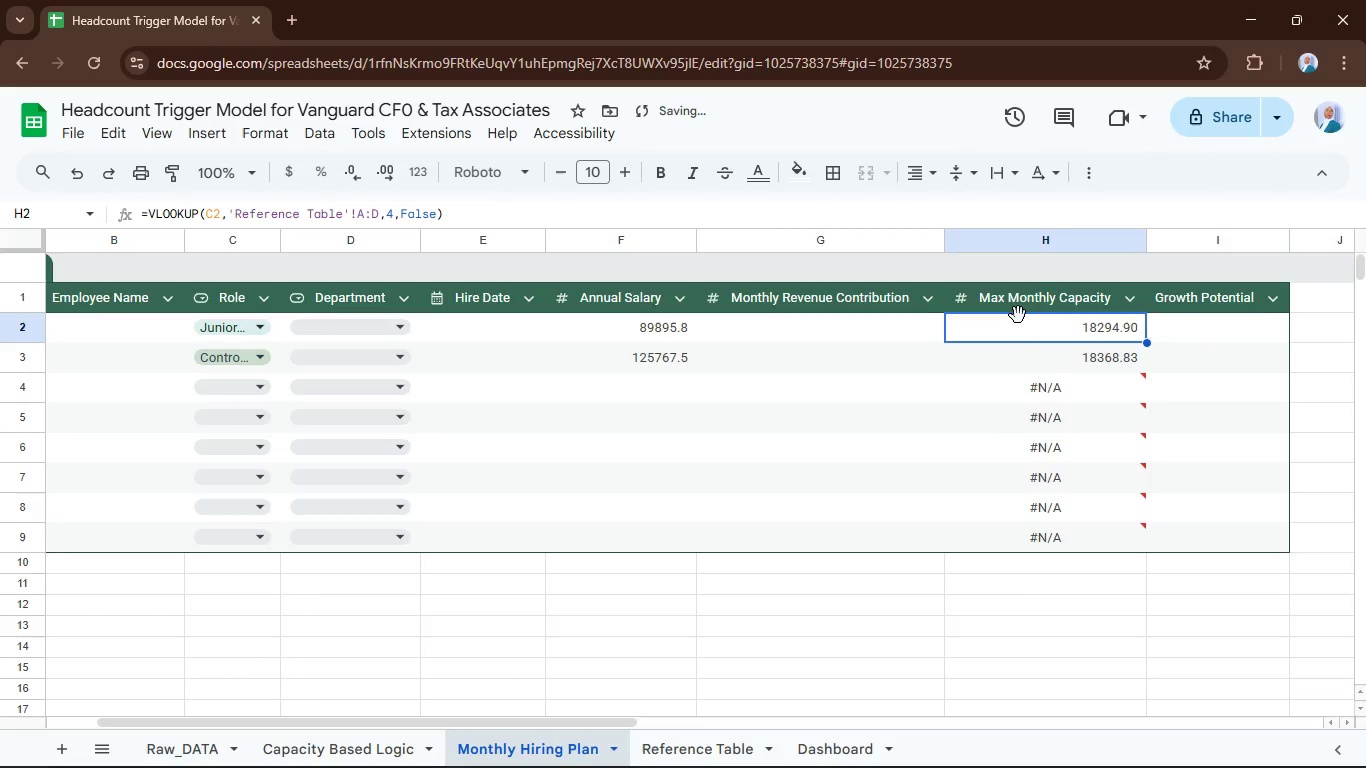 
key(Enter)
 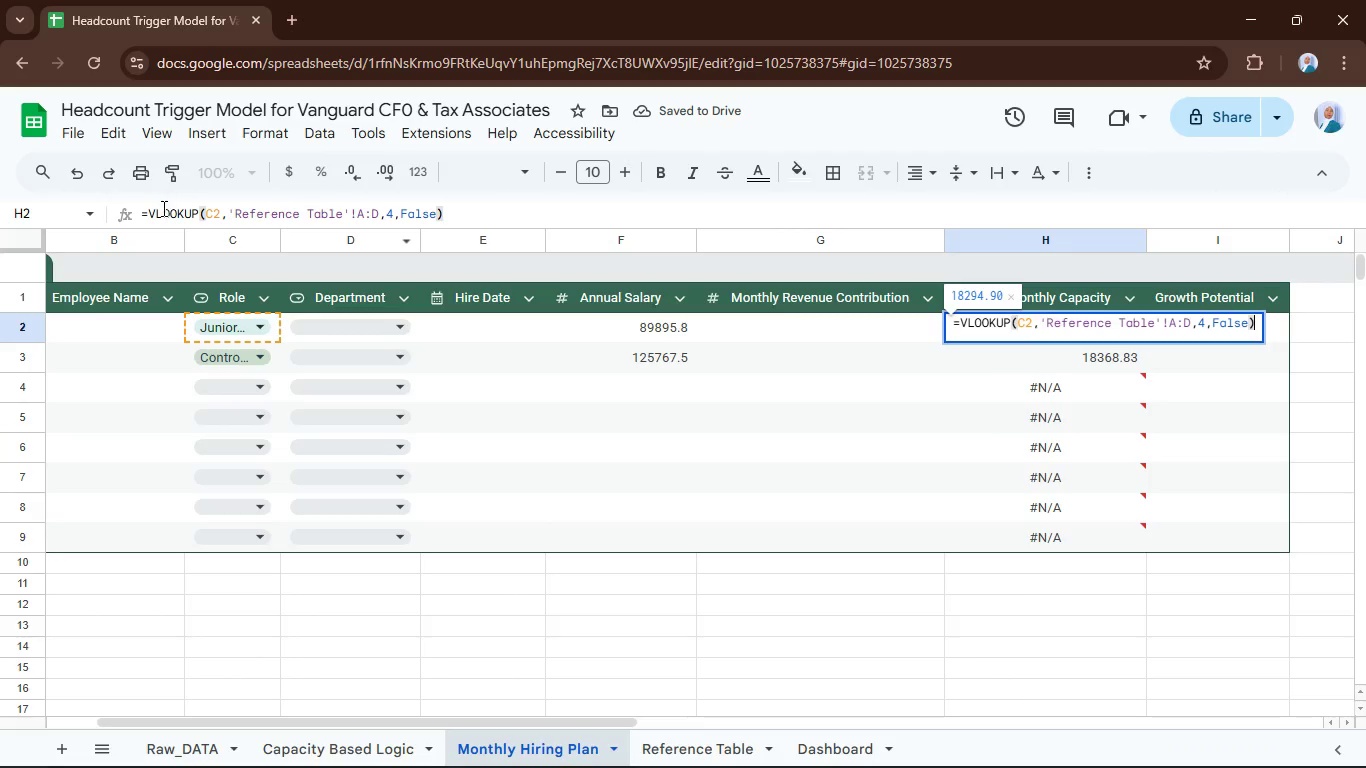 
left_click([148, 214])
 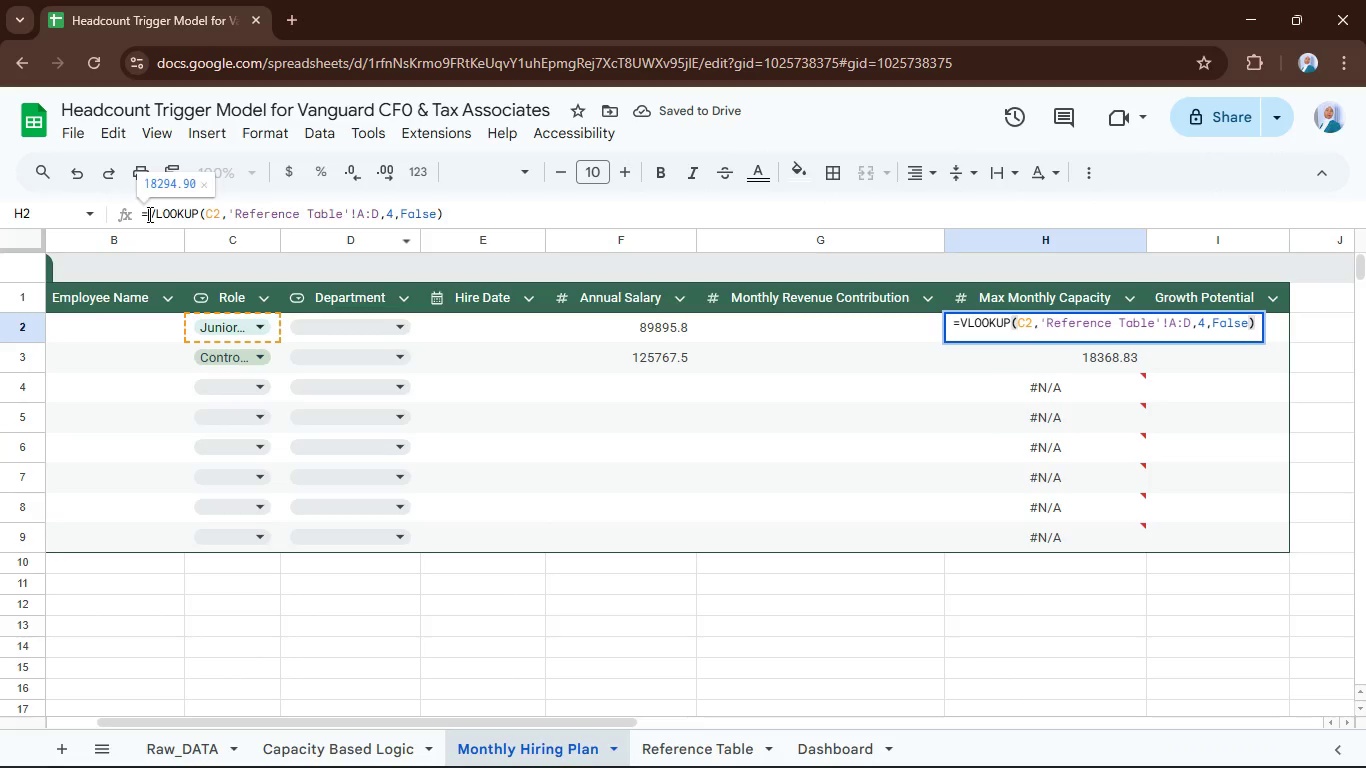 
type(iferr)
key(Backspace)
key(Backspace)
key(Backspace)
type(errpr)
key(Backspace)
key(Backspace)
type(or)
 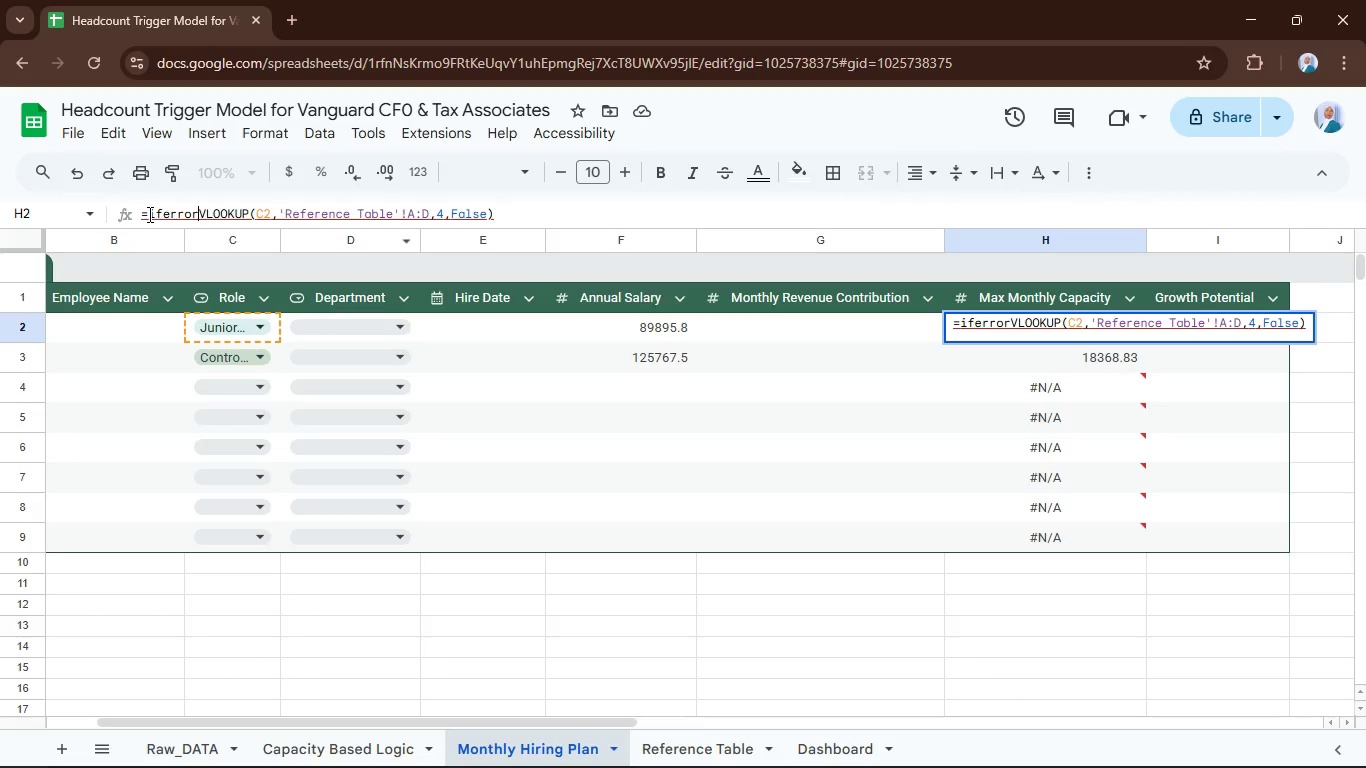 
hold_key(key=ShiftRight, duration=0.62)
 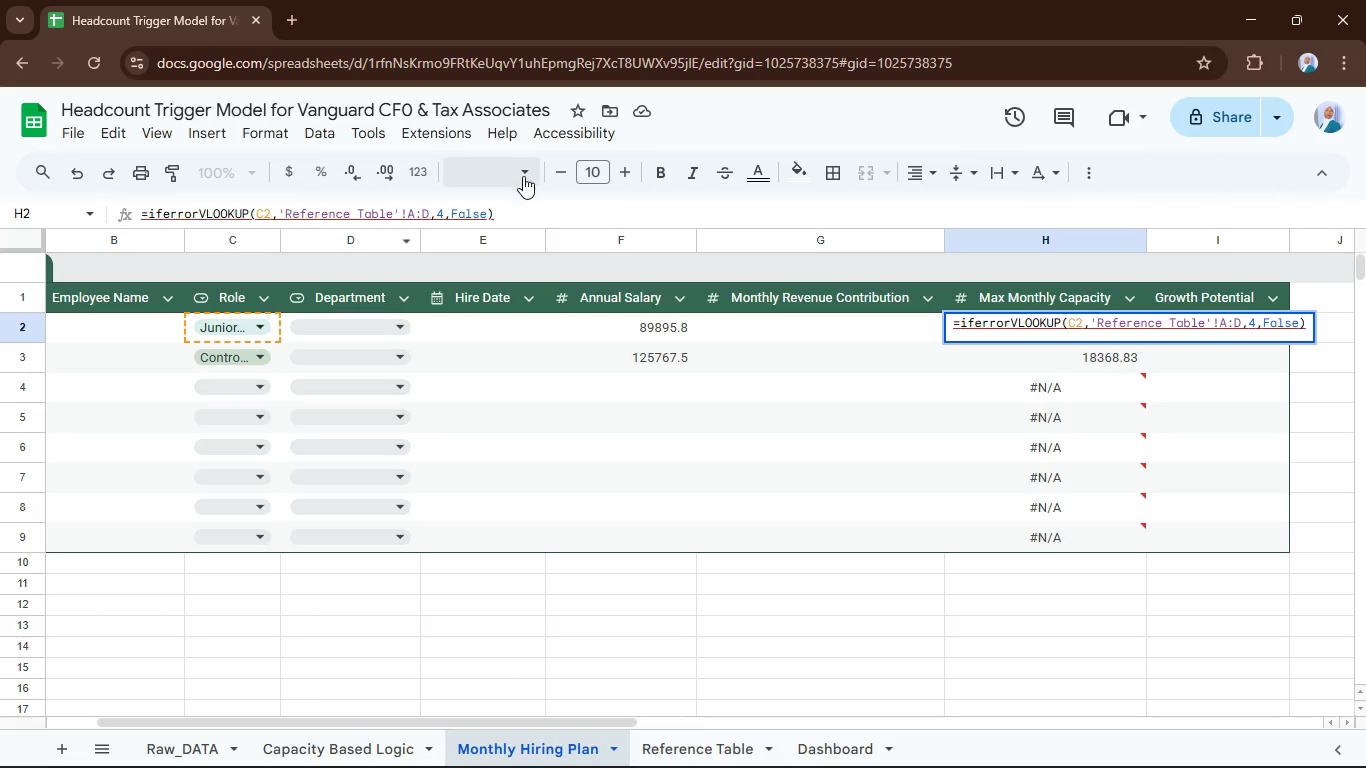 
key(Shift+9)
 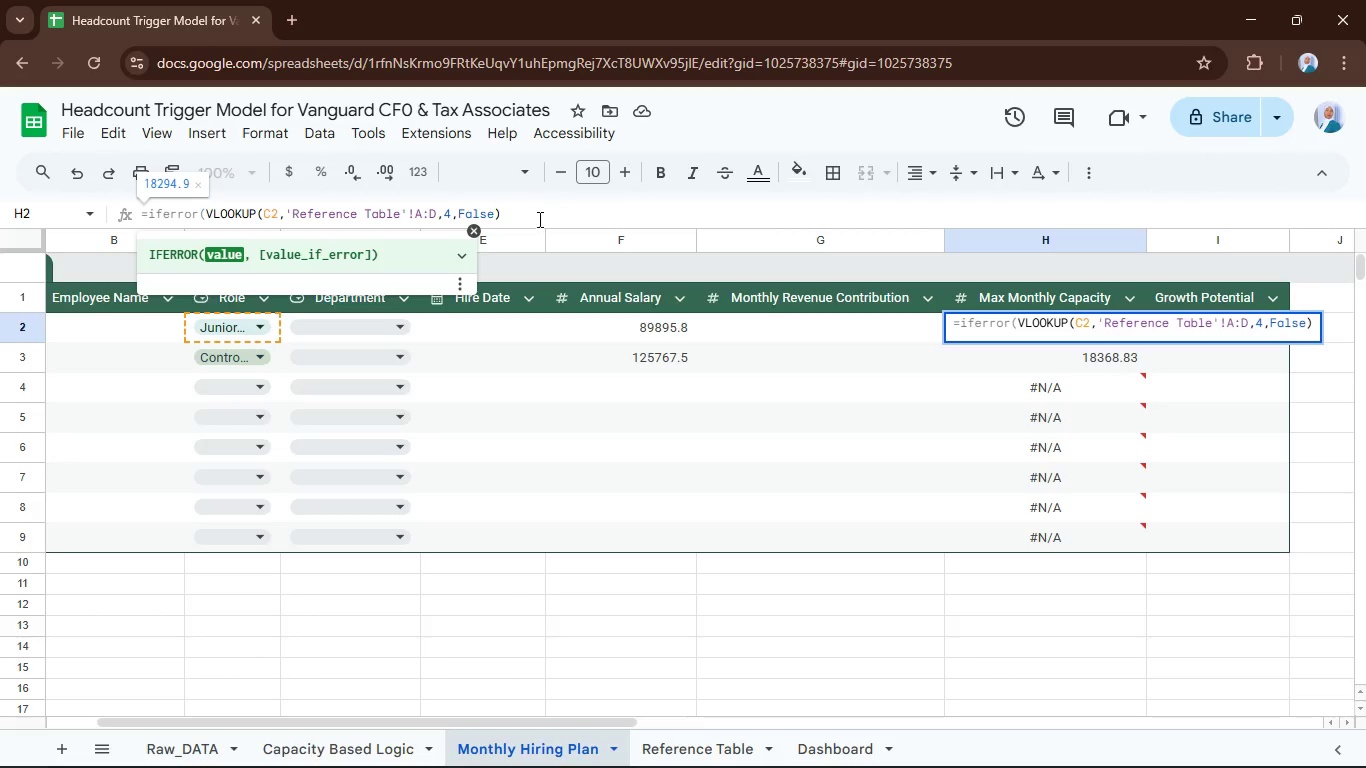 
left_click([538, 223])
 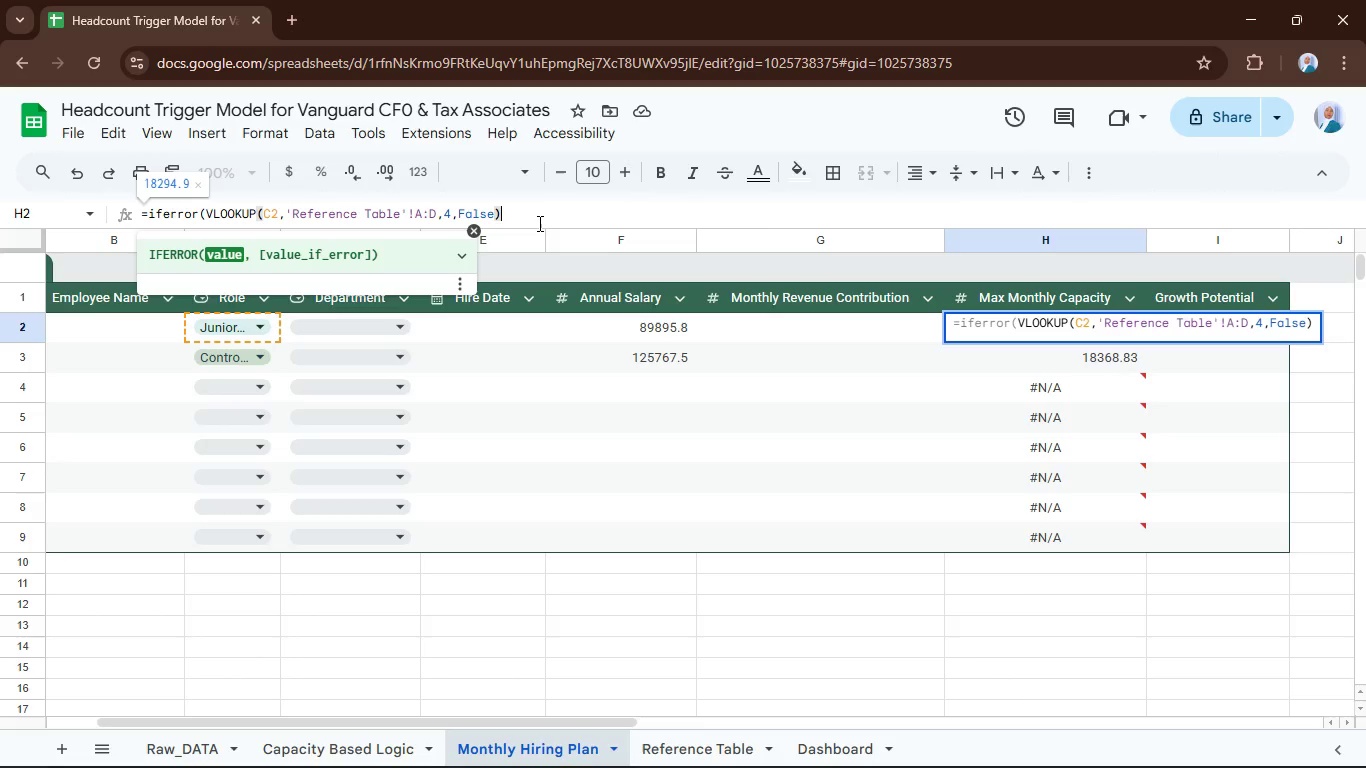 
key(Comma)
 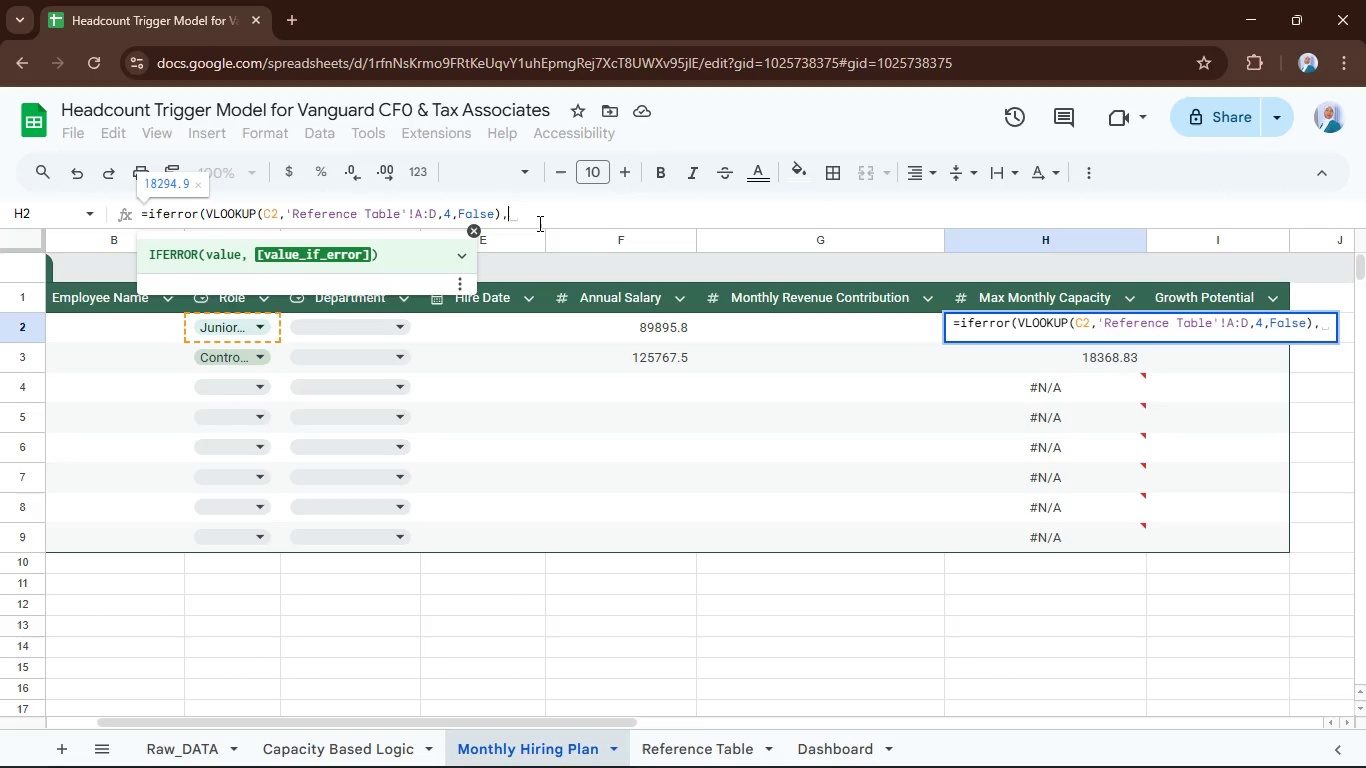 
key(Shift+Quote)
 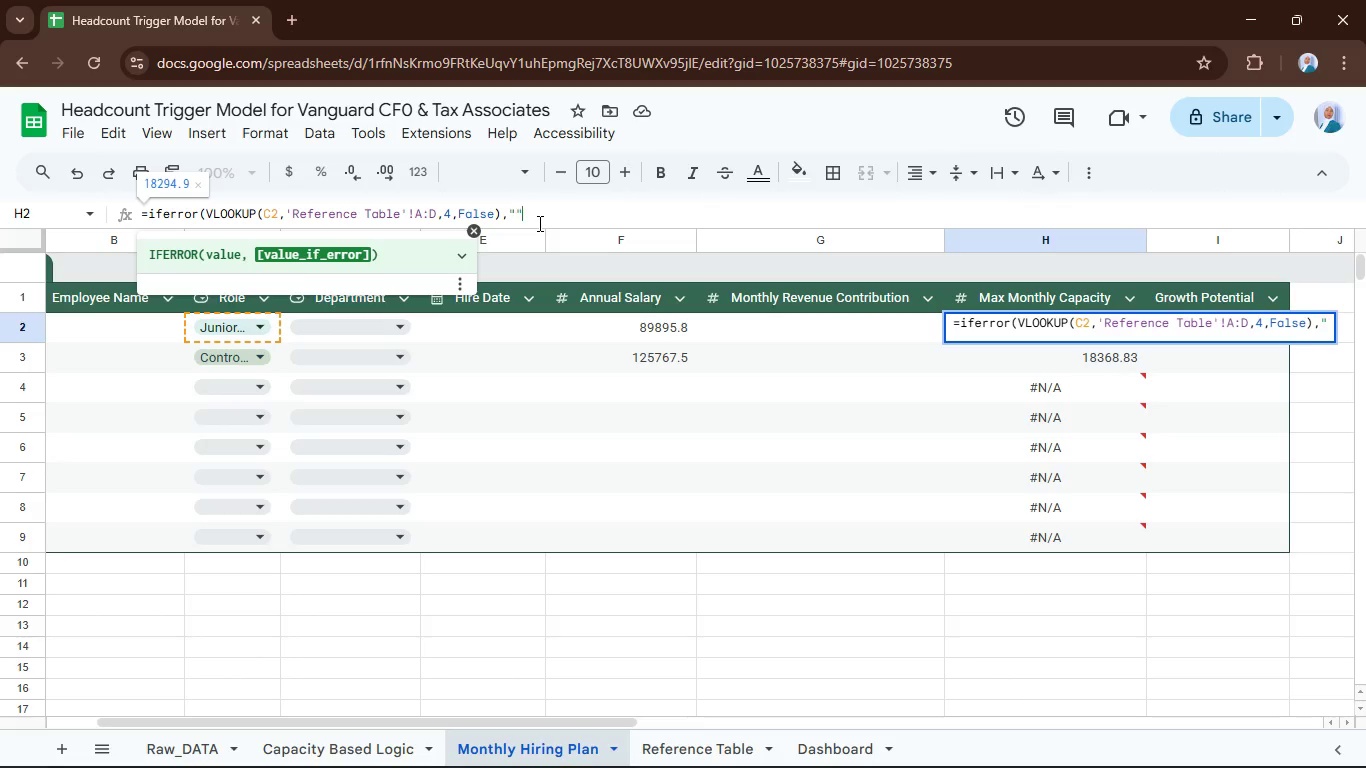 
key(Shift+Quote)
 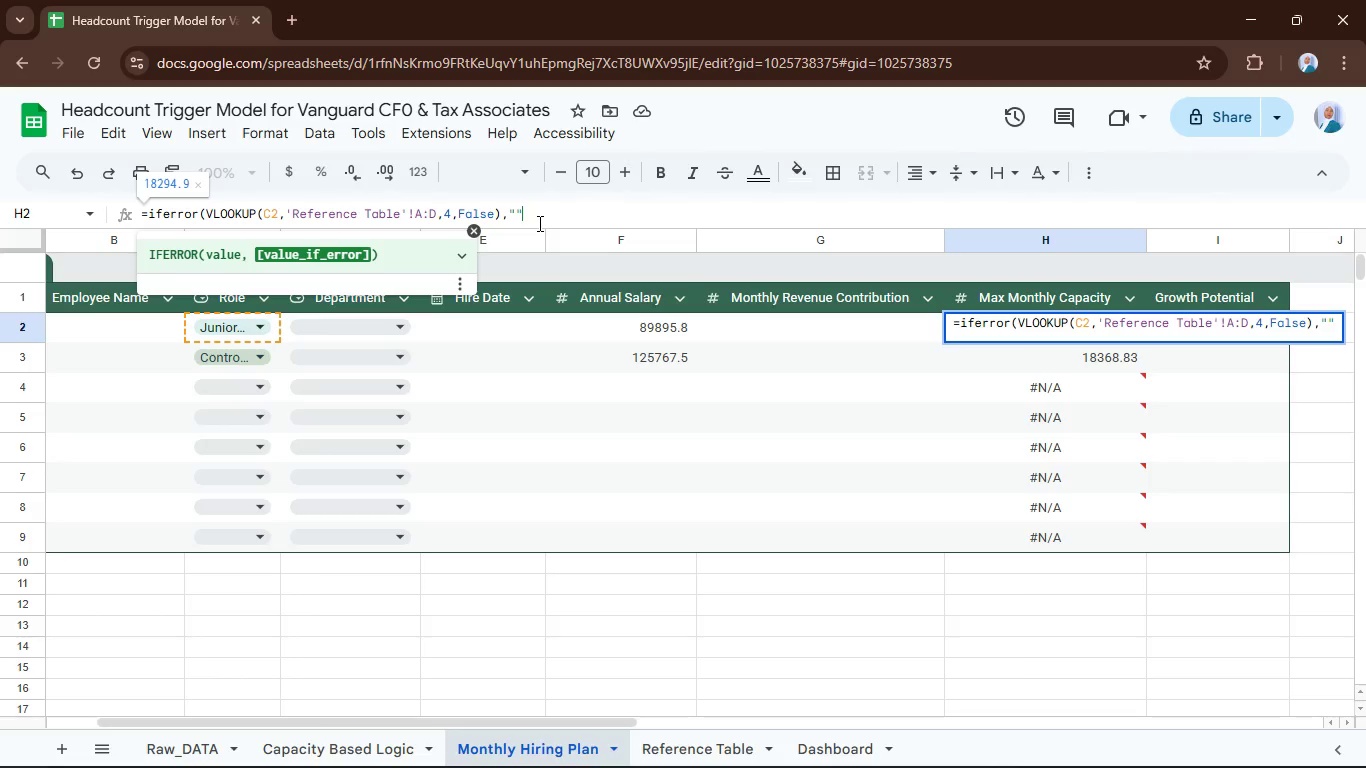 
key(Shift+0)
 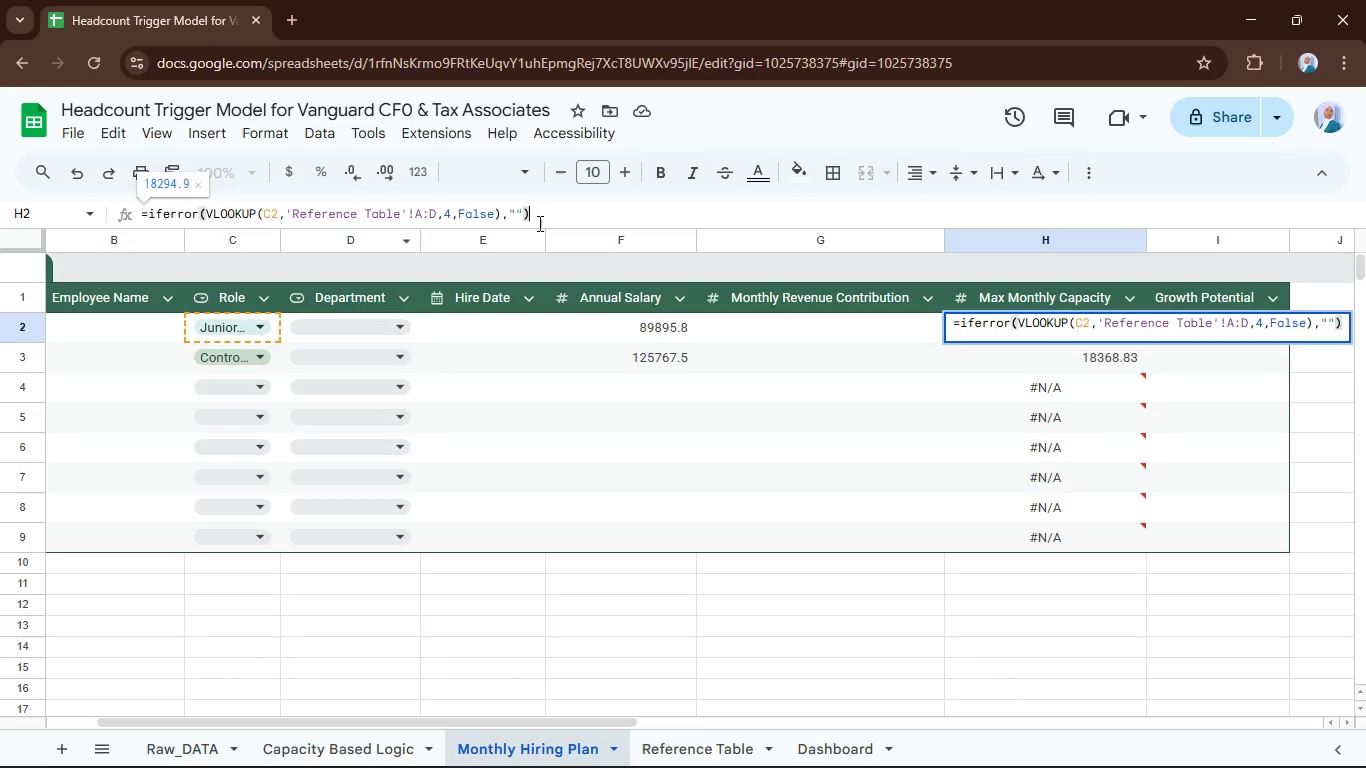 
key(Enter)
 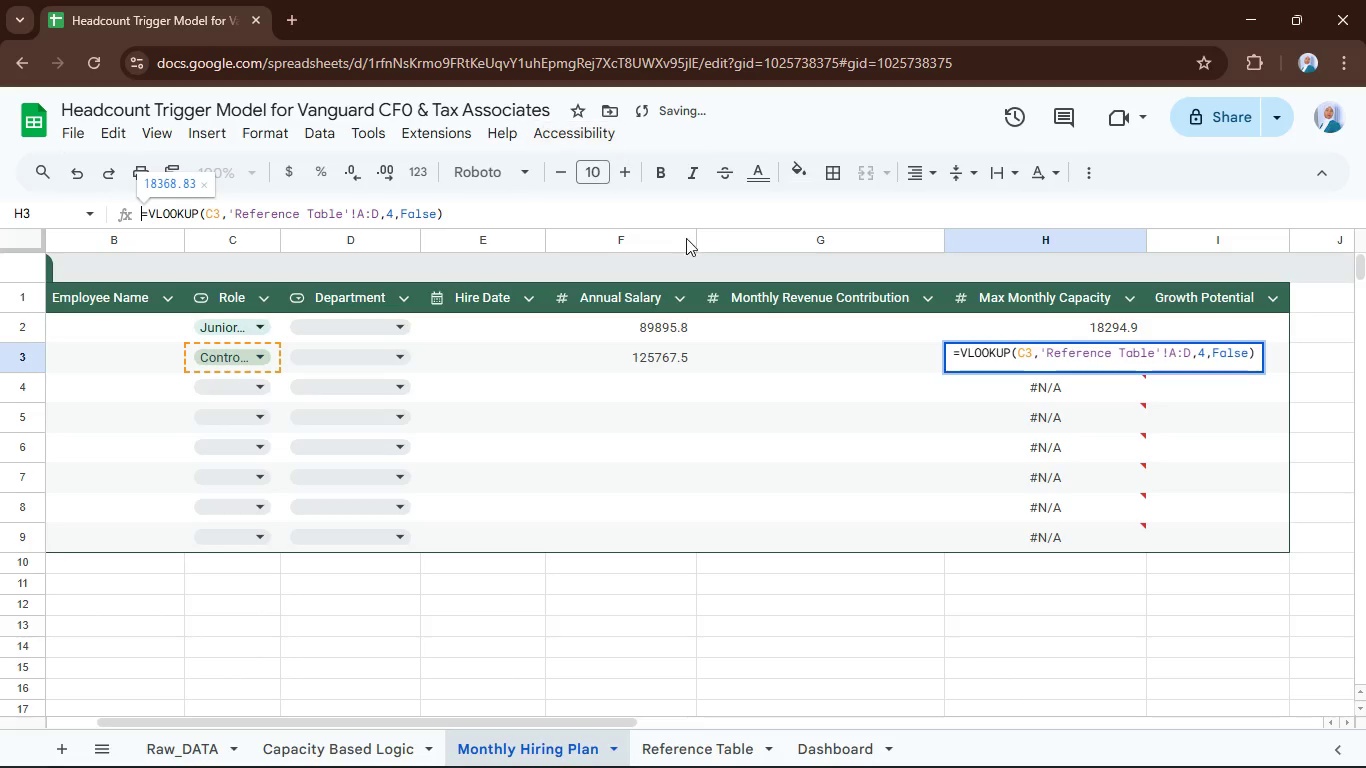 
left_click([940, 327])
 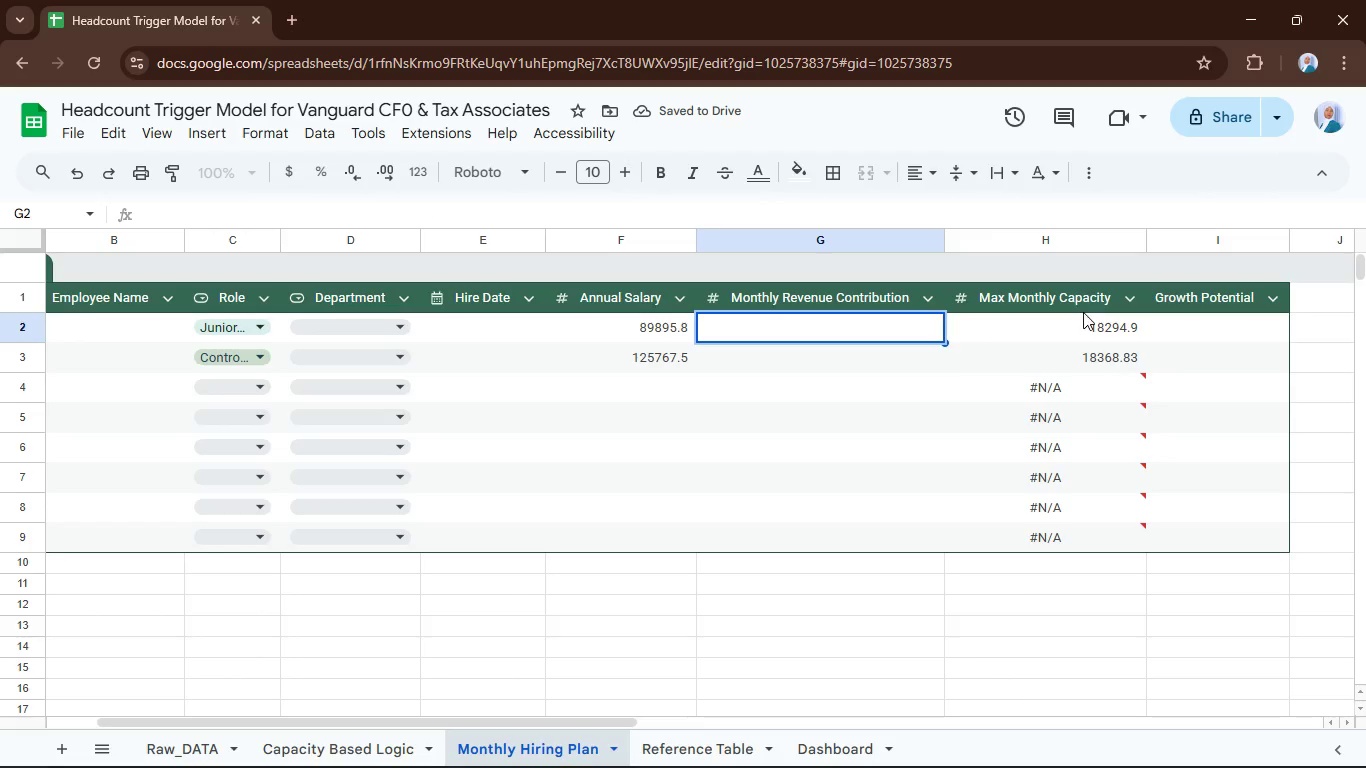 
left_click([1083, 316])
 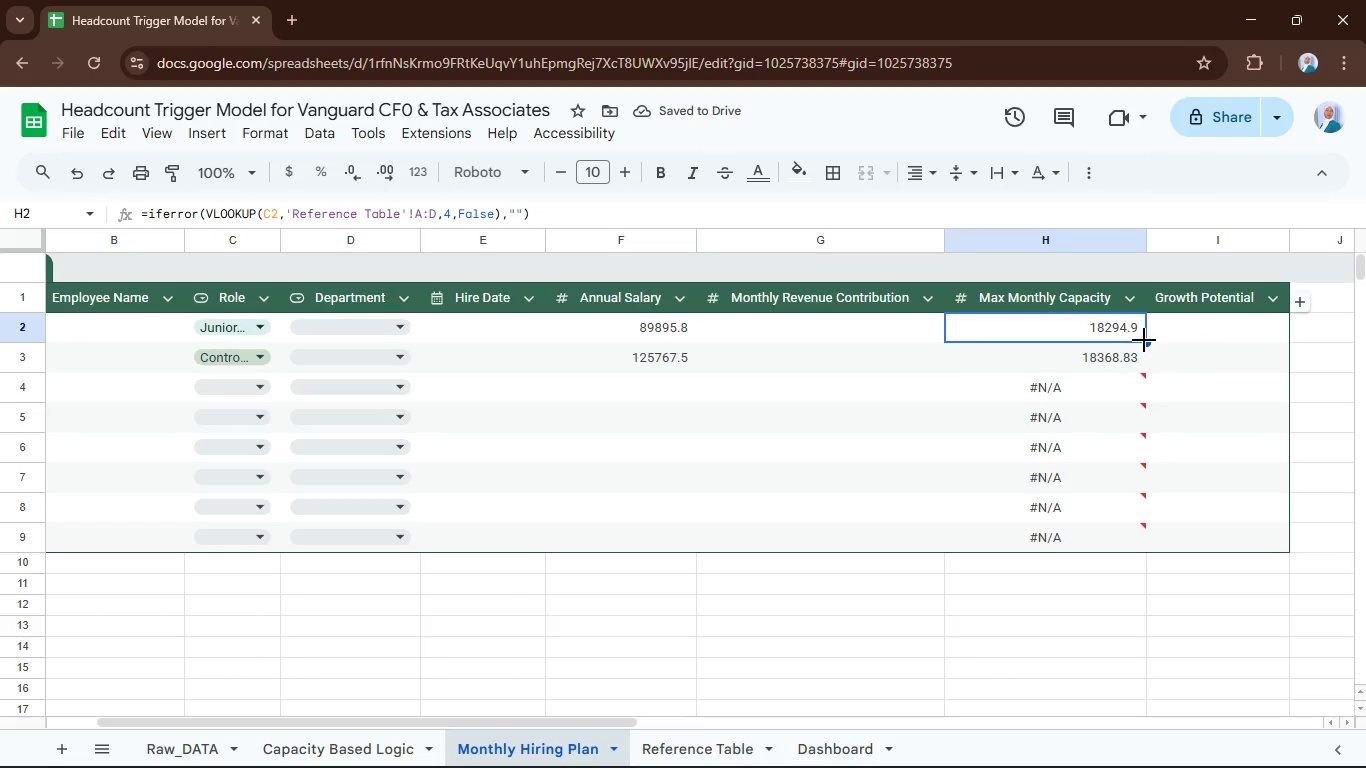 
left_click_drag(start_coordinate=[1148, 345], to_coordinate=[1161, 450])
 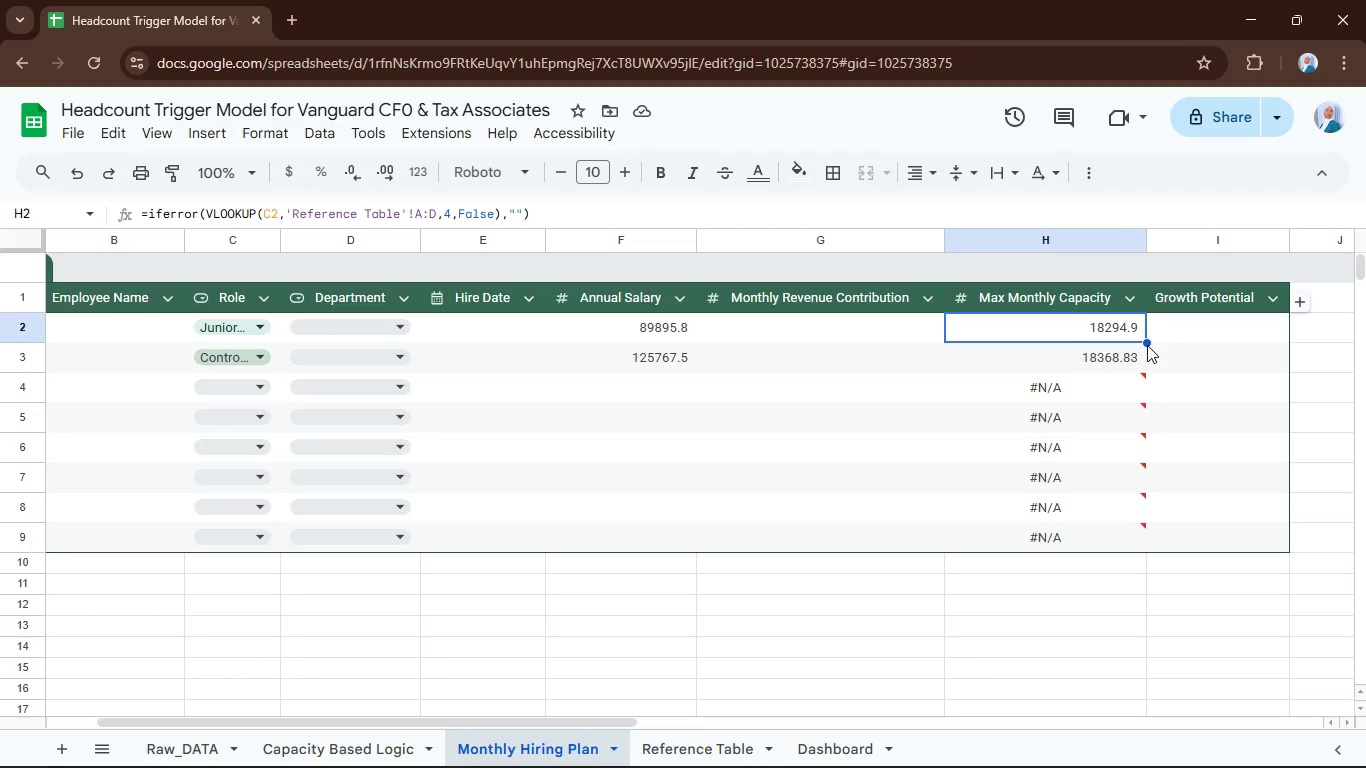 
wait(7.19)
 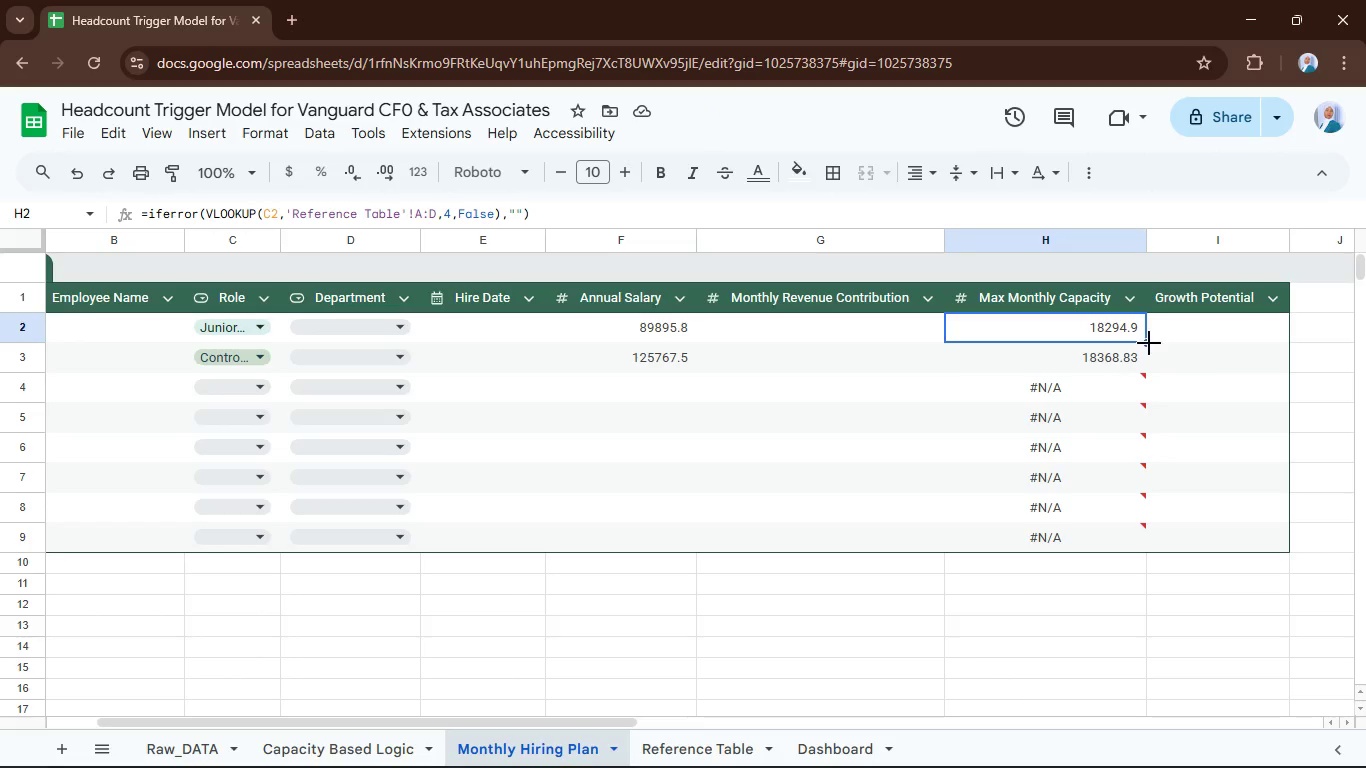 
left_click_drag(start_coordinate=[1149, 342], to_coordinate=[1153, 534])
 